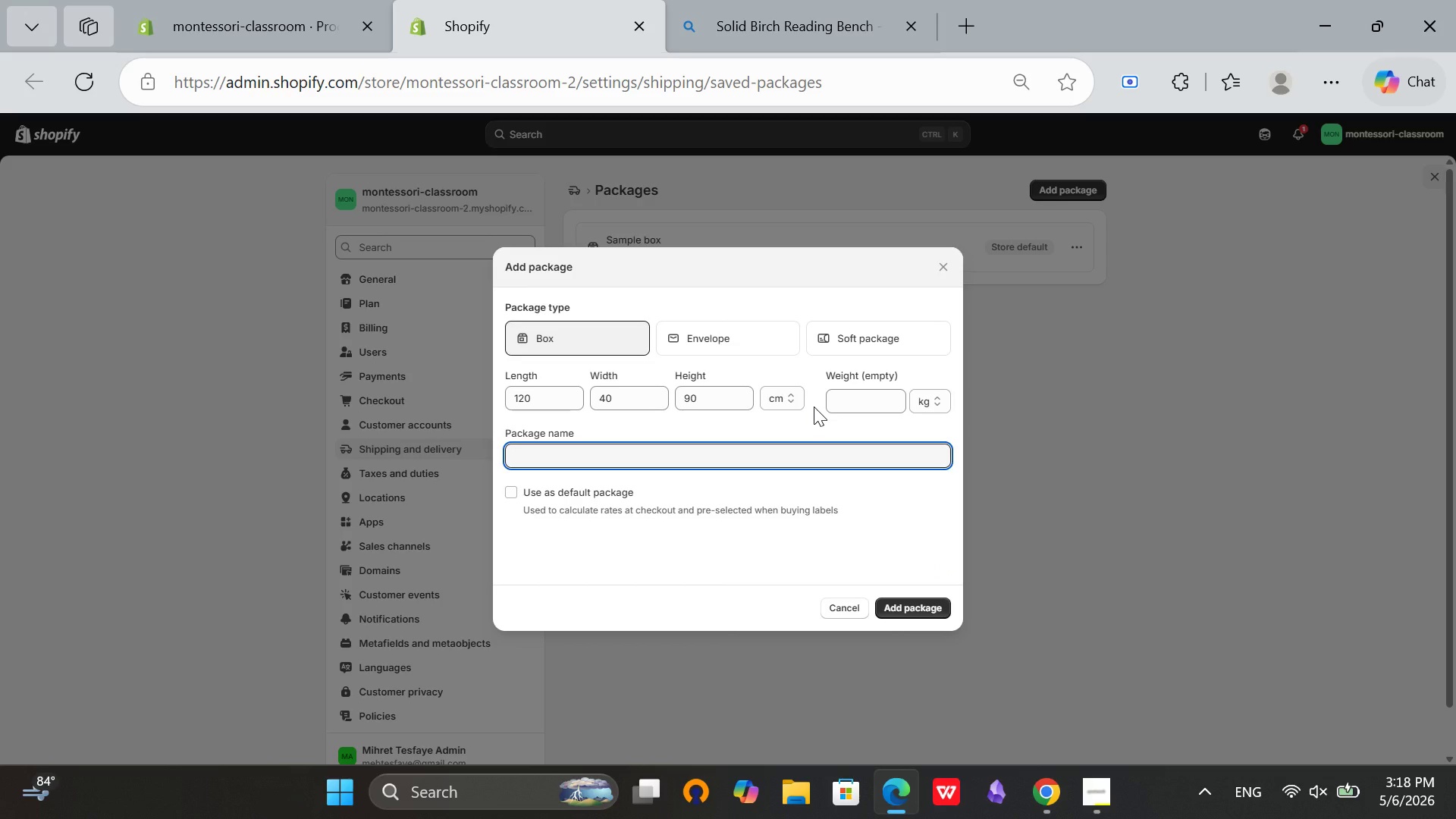 
wait(6.98)
 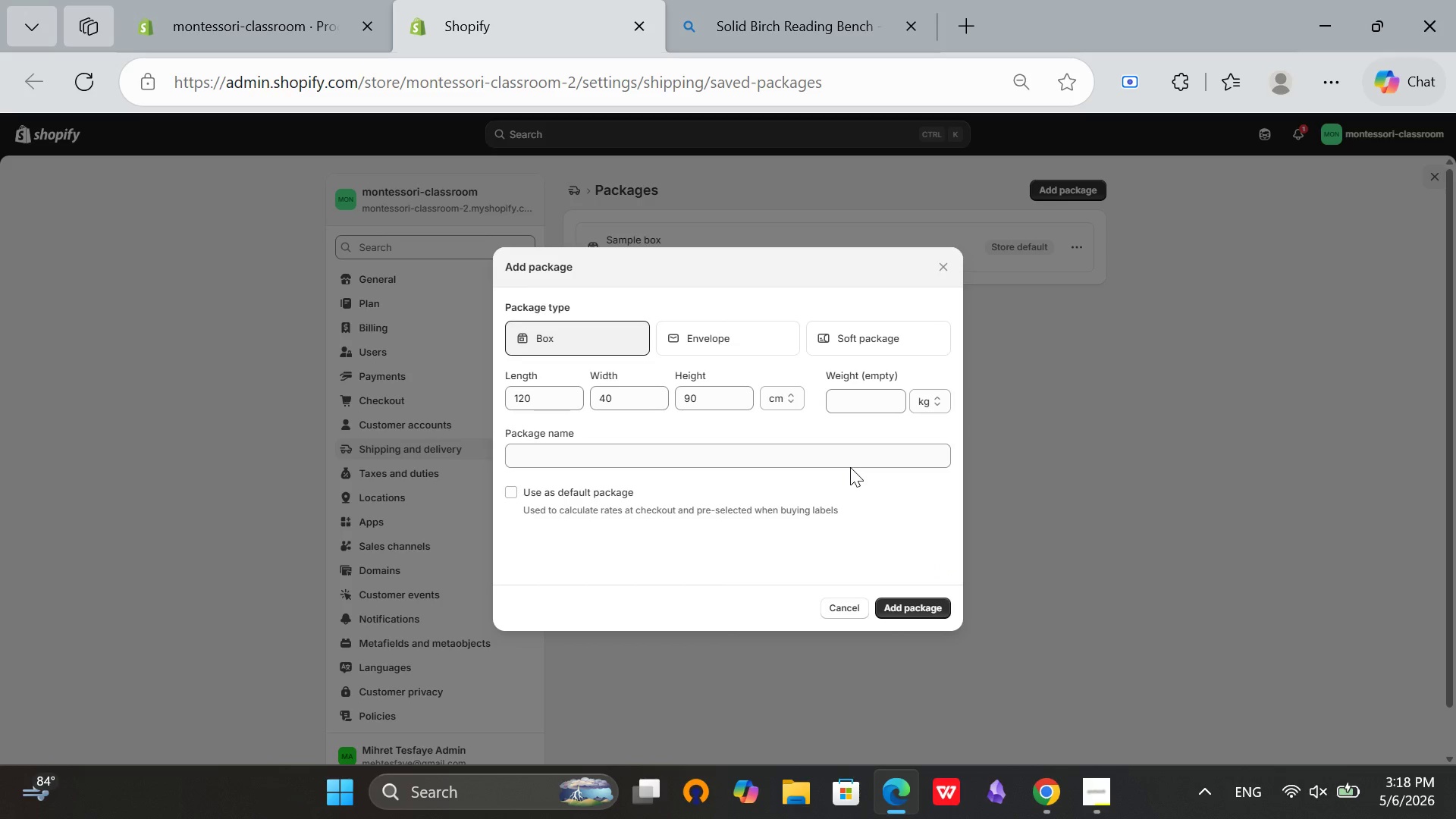 
type(Package-1)
 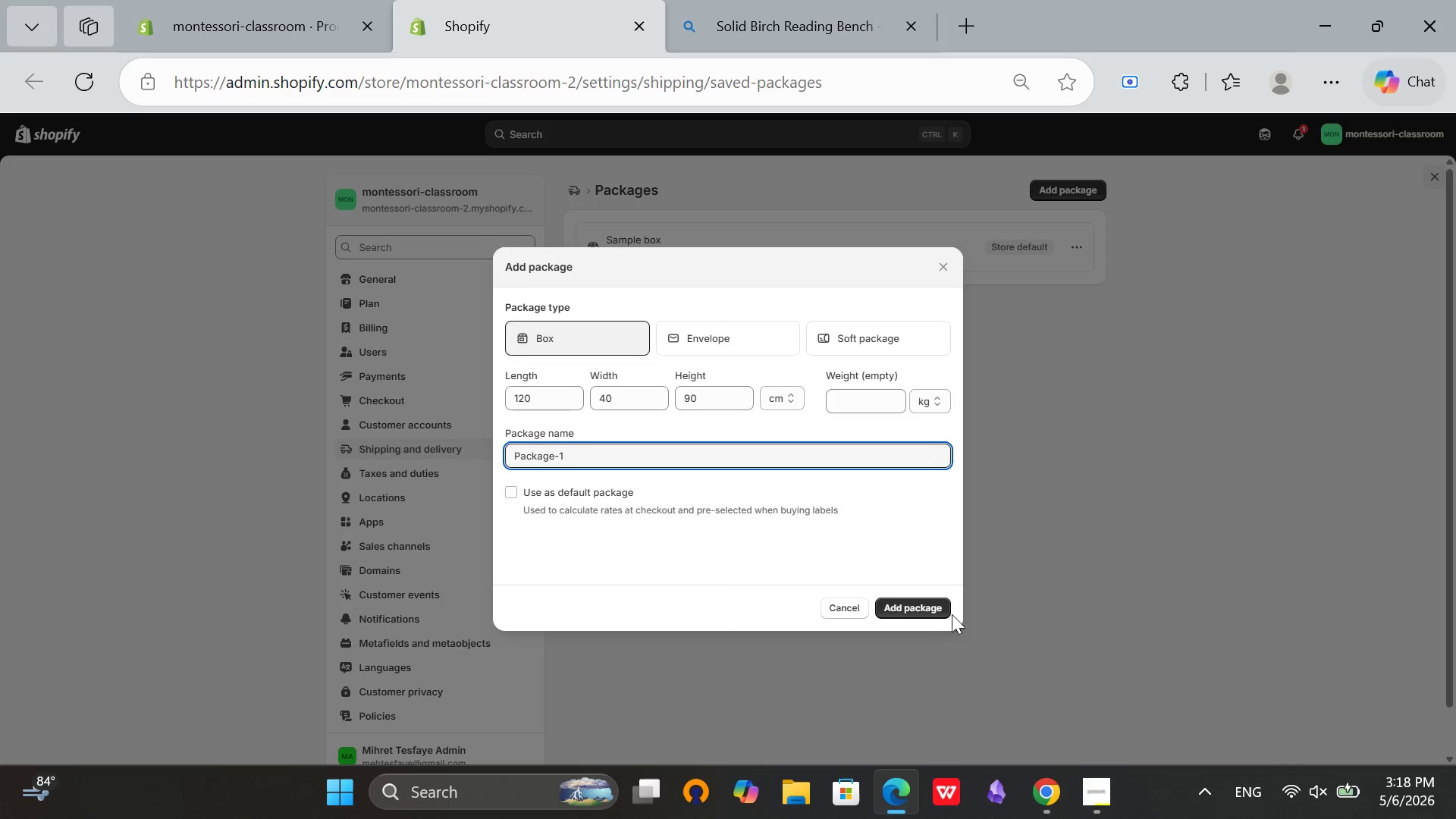 
left_click([940, 604])
 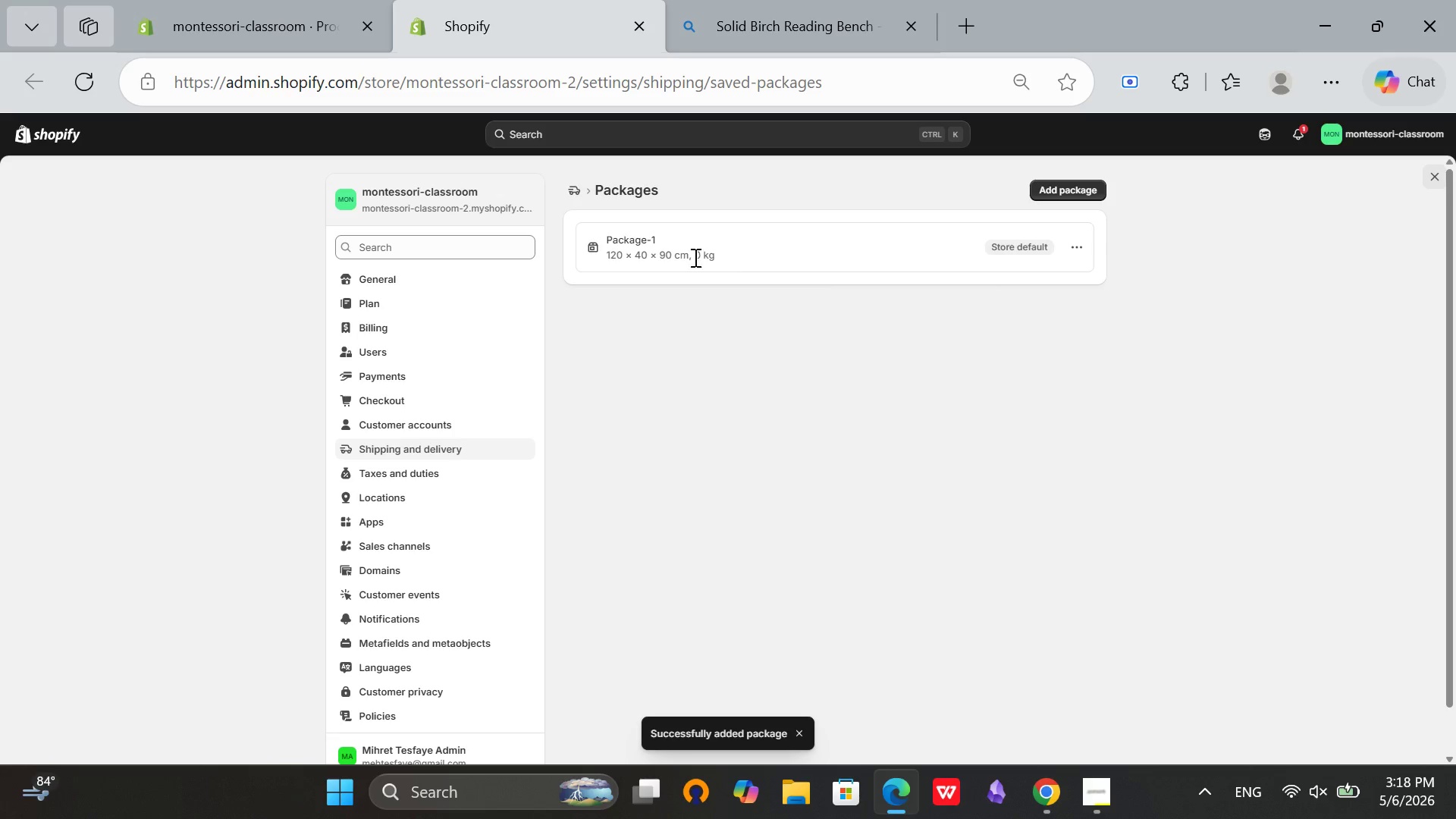 
wait(7.3)
 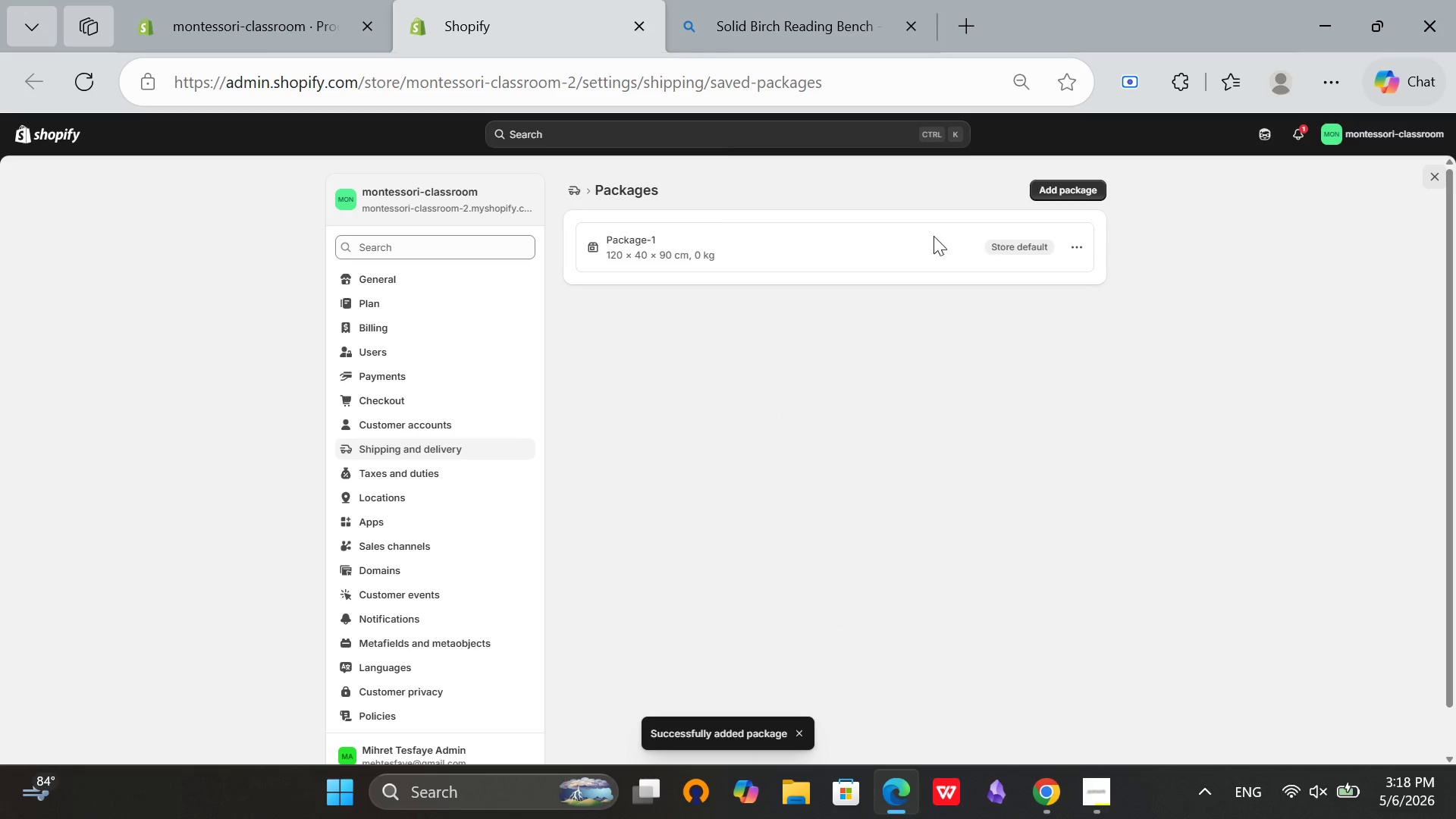 
left_click([306, 20])
 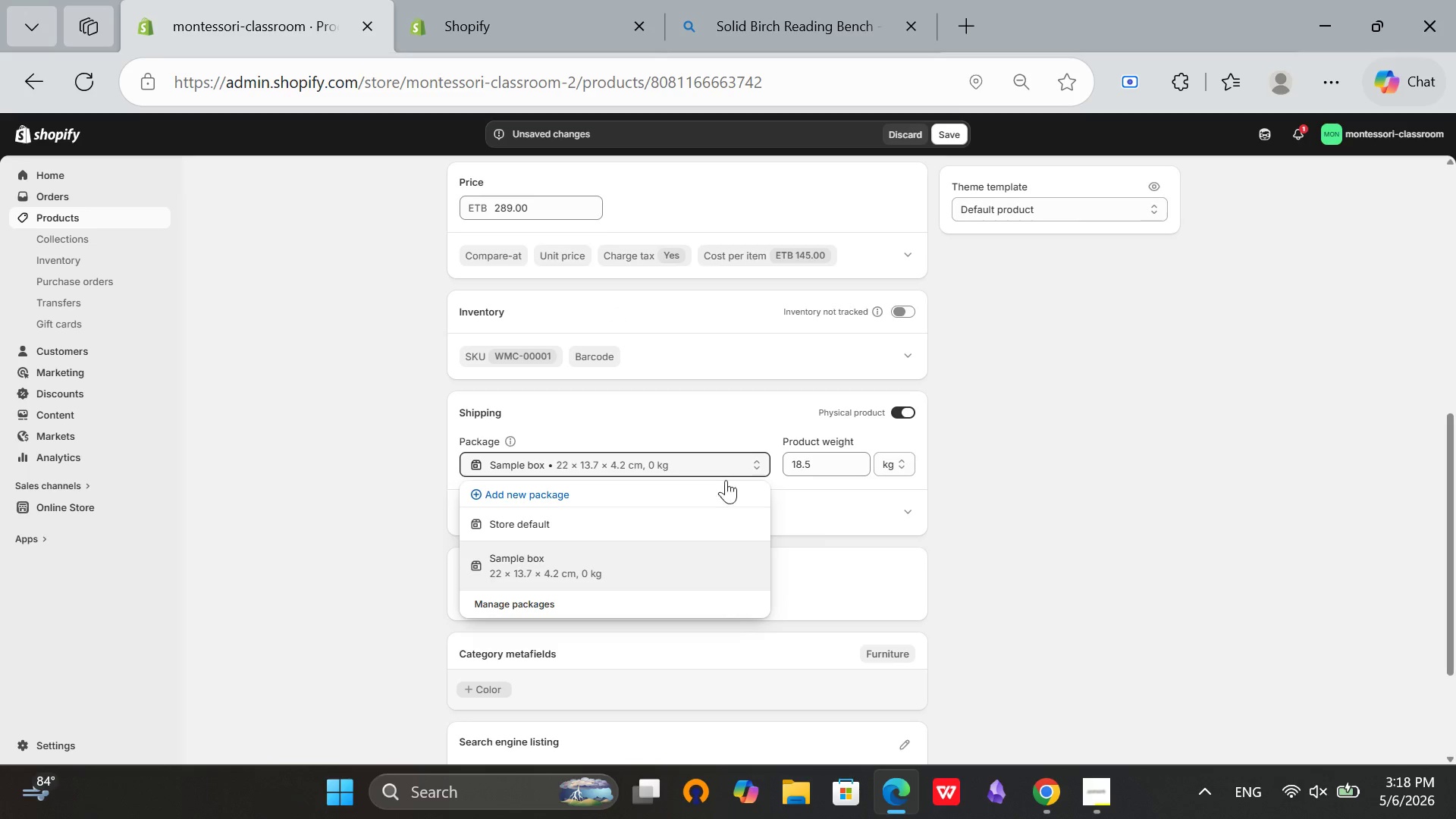 
left_click([1031, 509])
 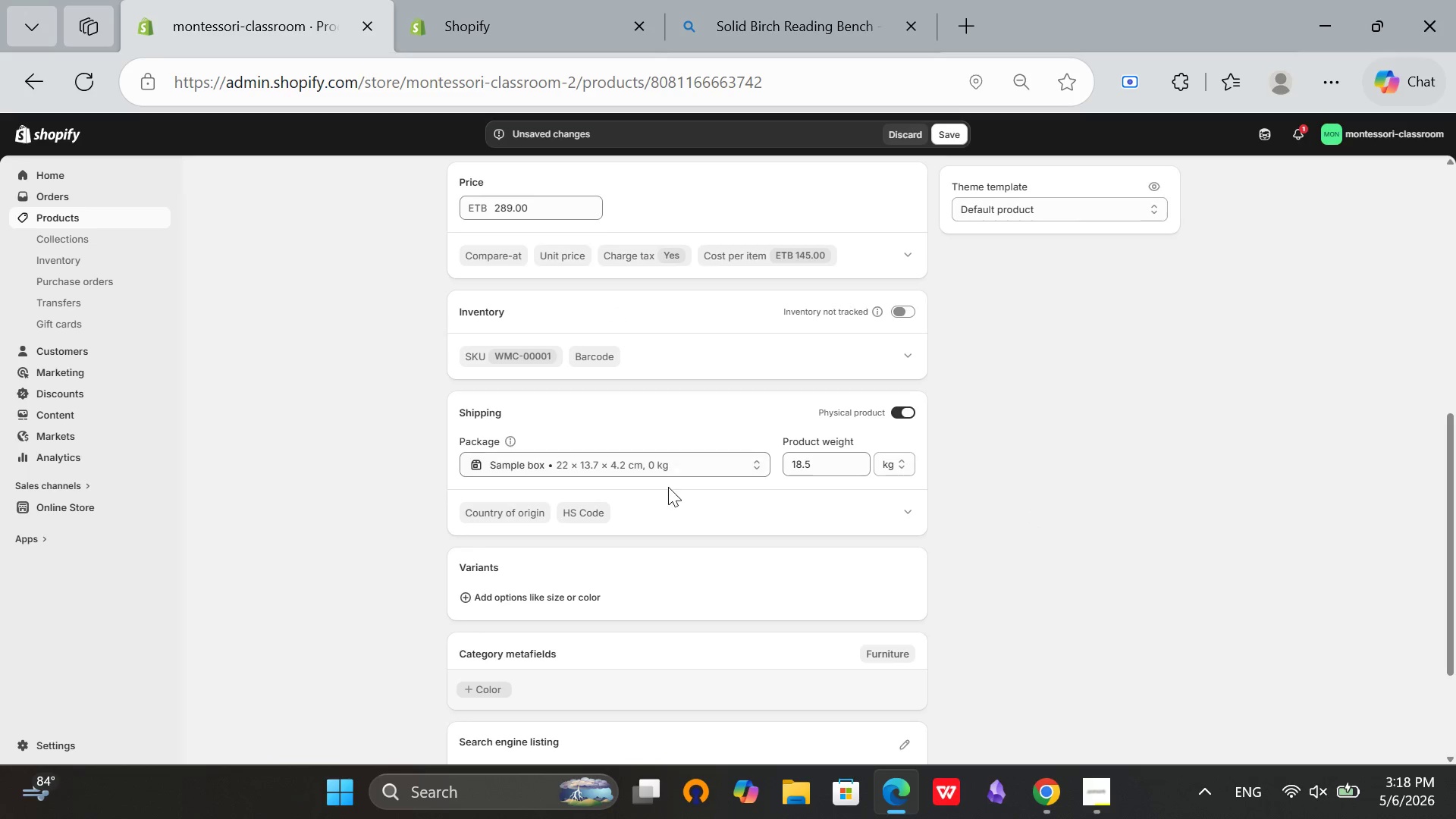 
double_click([678, 460])
 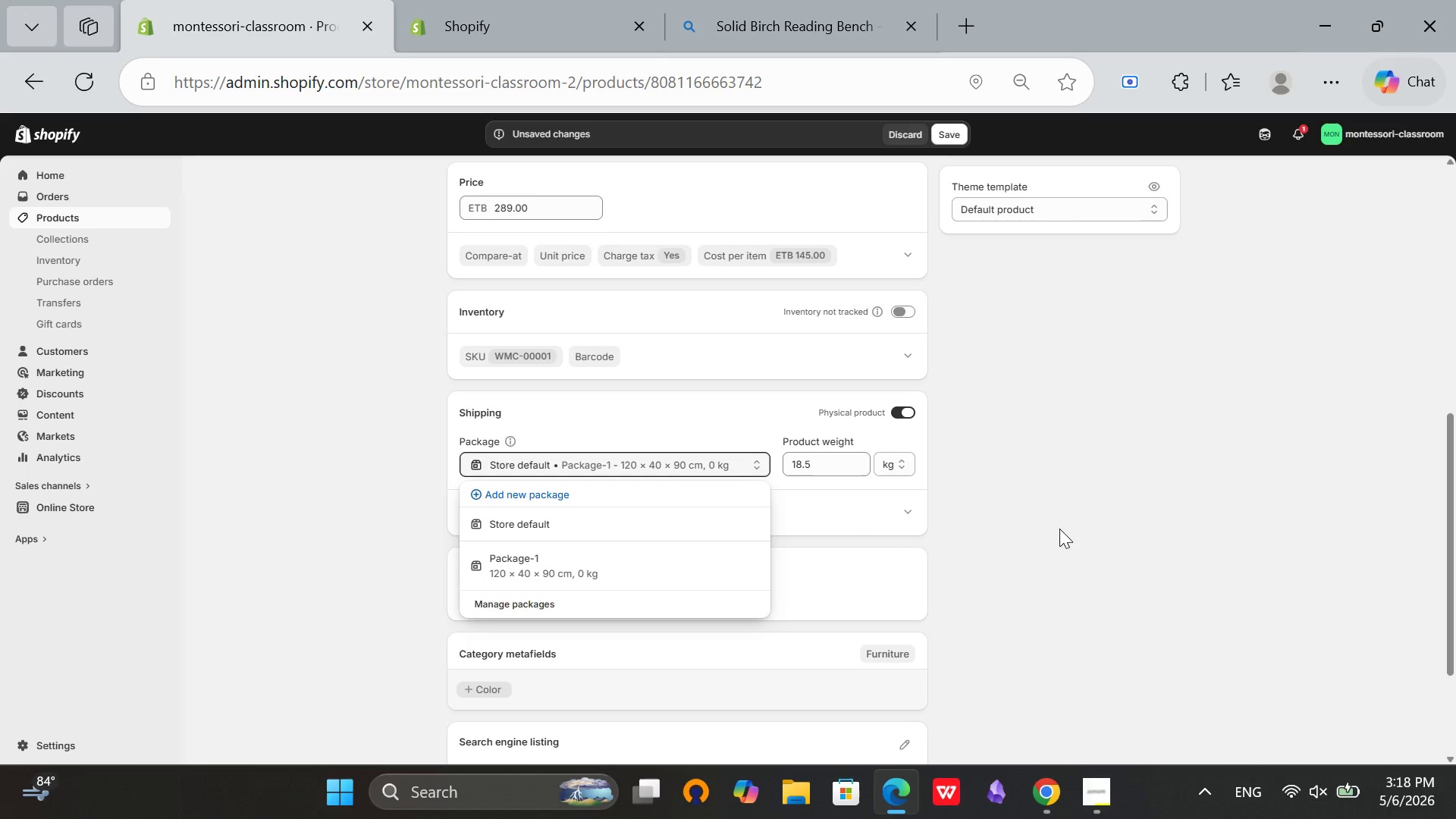 
left_click([1059, 529])
 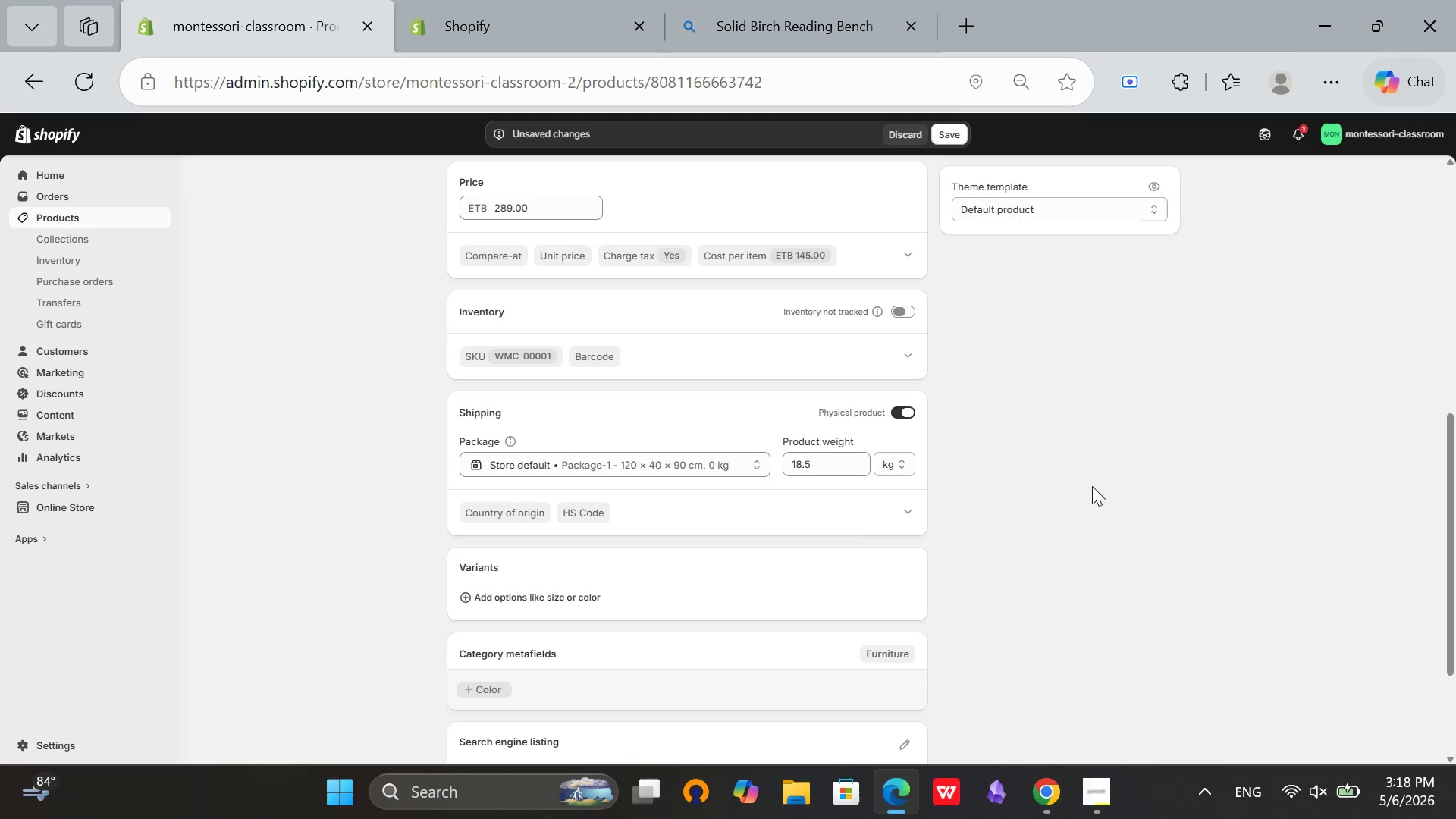 
scroll: coordinate [1092, 486], scroll_direction: down, amount: 1.0
 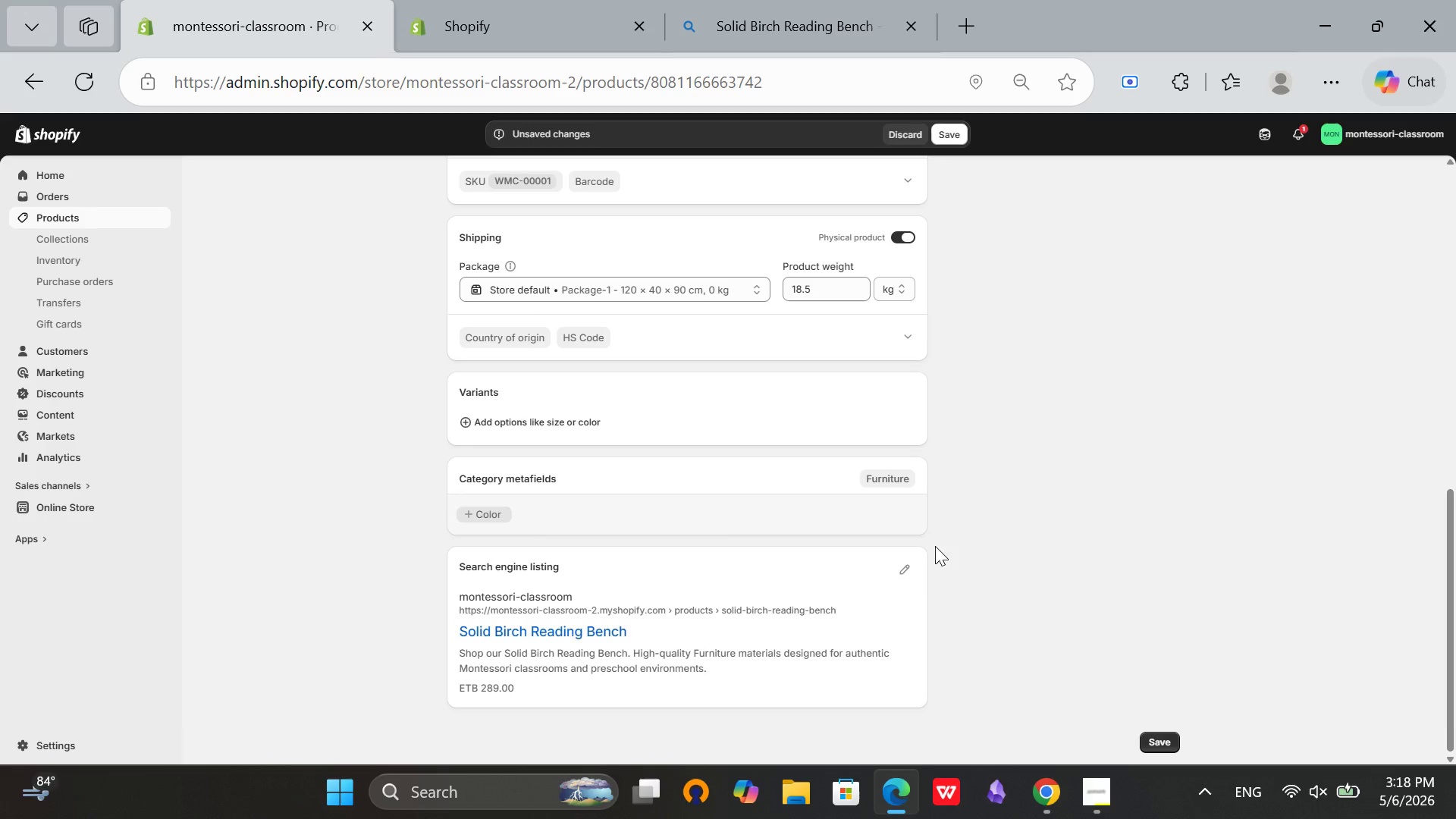 
left_click([909, 565])
 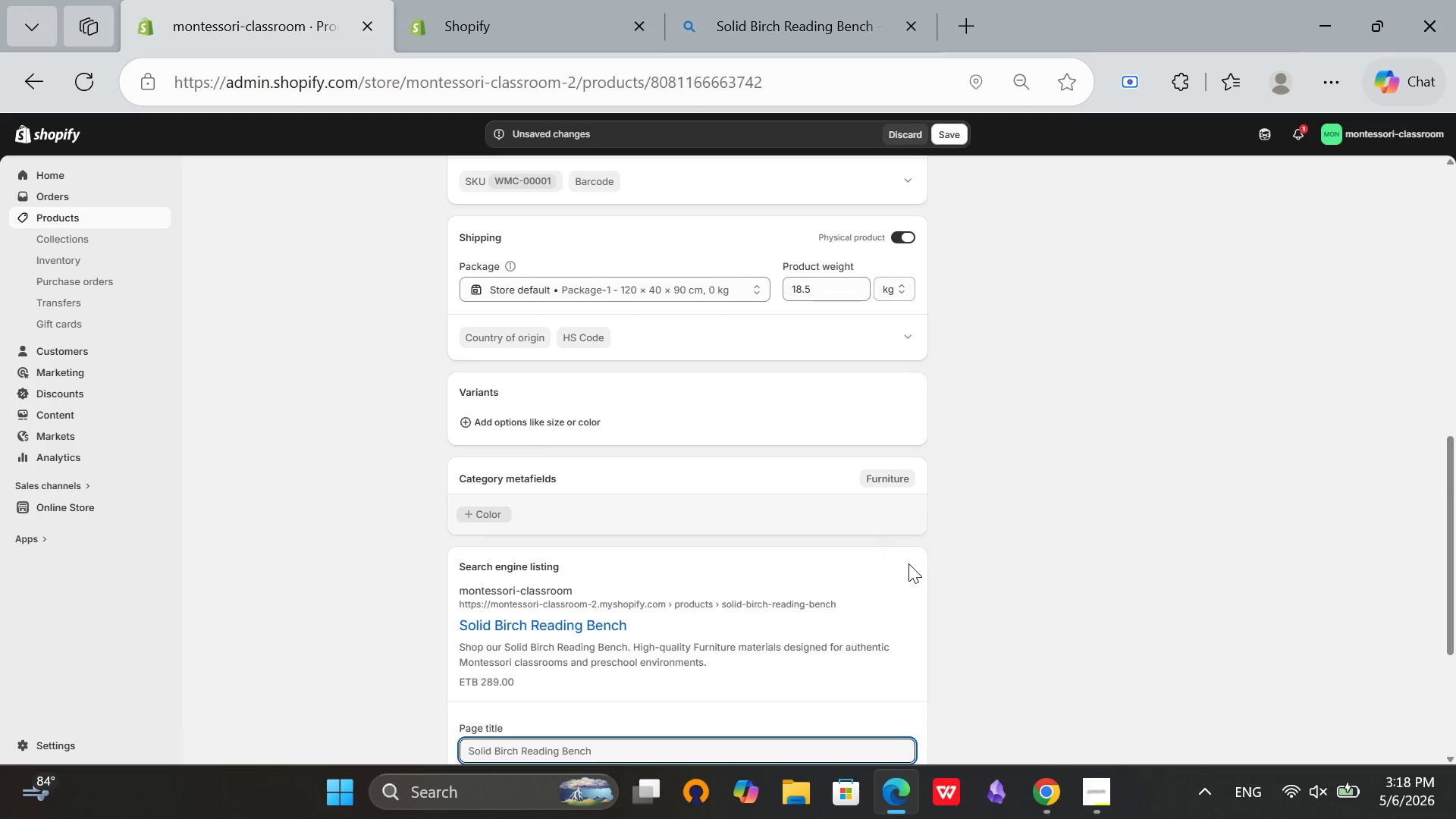 
scroll: coordinate [892, 566], scroll_direction: down, amount: 3.0
 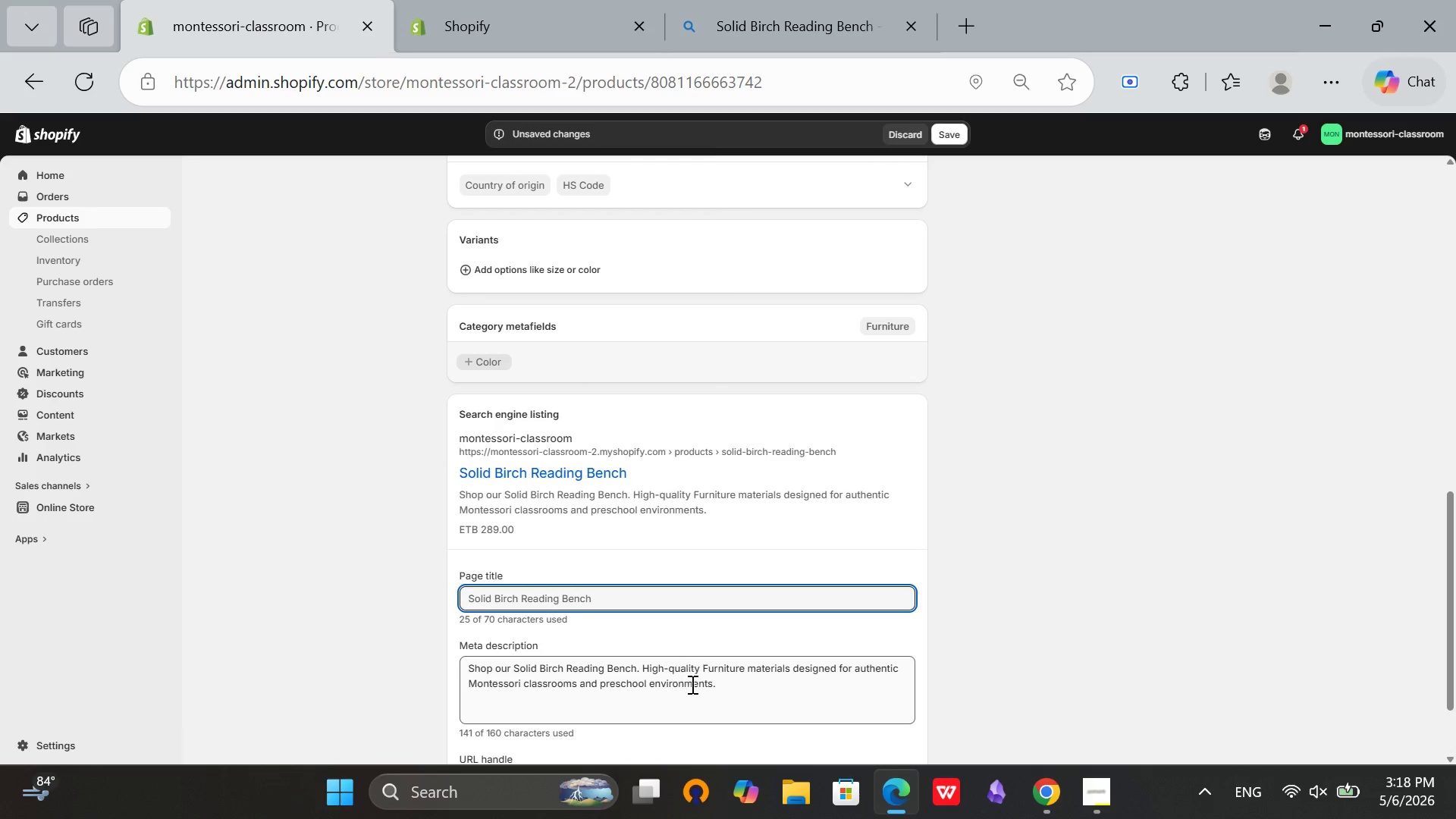 
left_click([772, 696])
 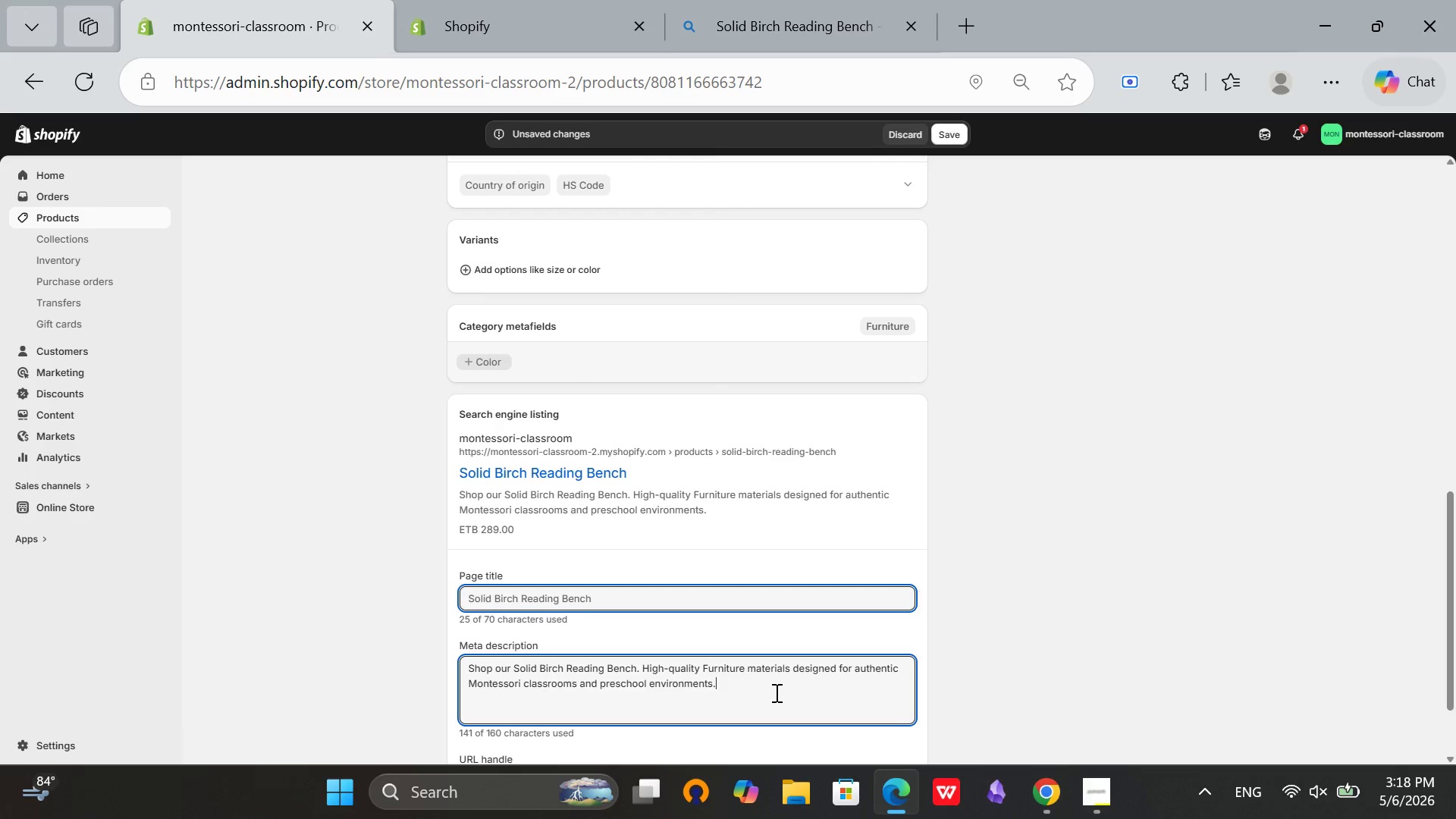 
scroll: coordinate [786, 682], scroll_direction: up, amount: 3.0
 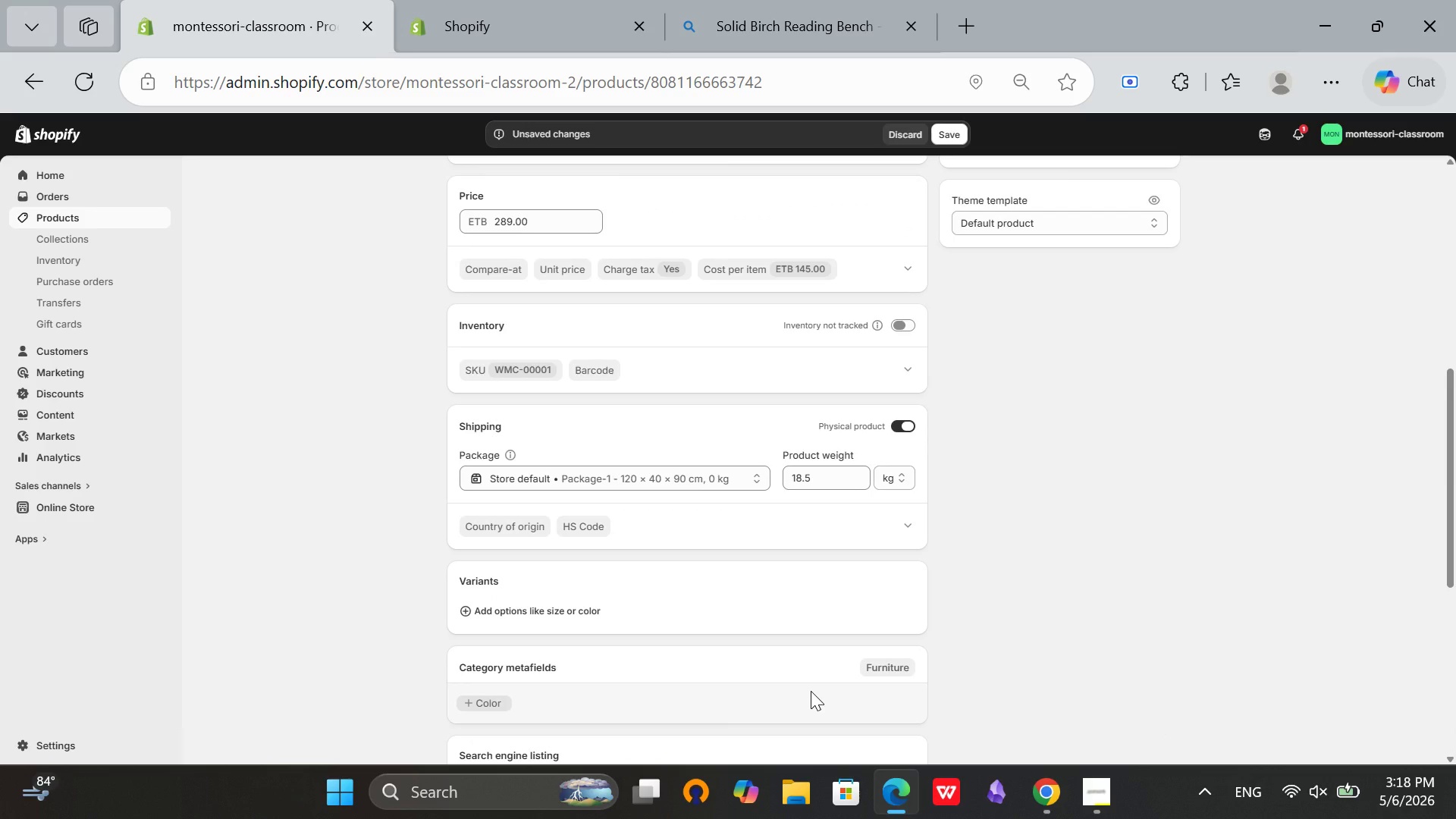 
scroll: coordinate [811, 691], scroll_direction: down, amount: 5.0
 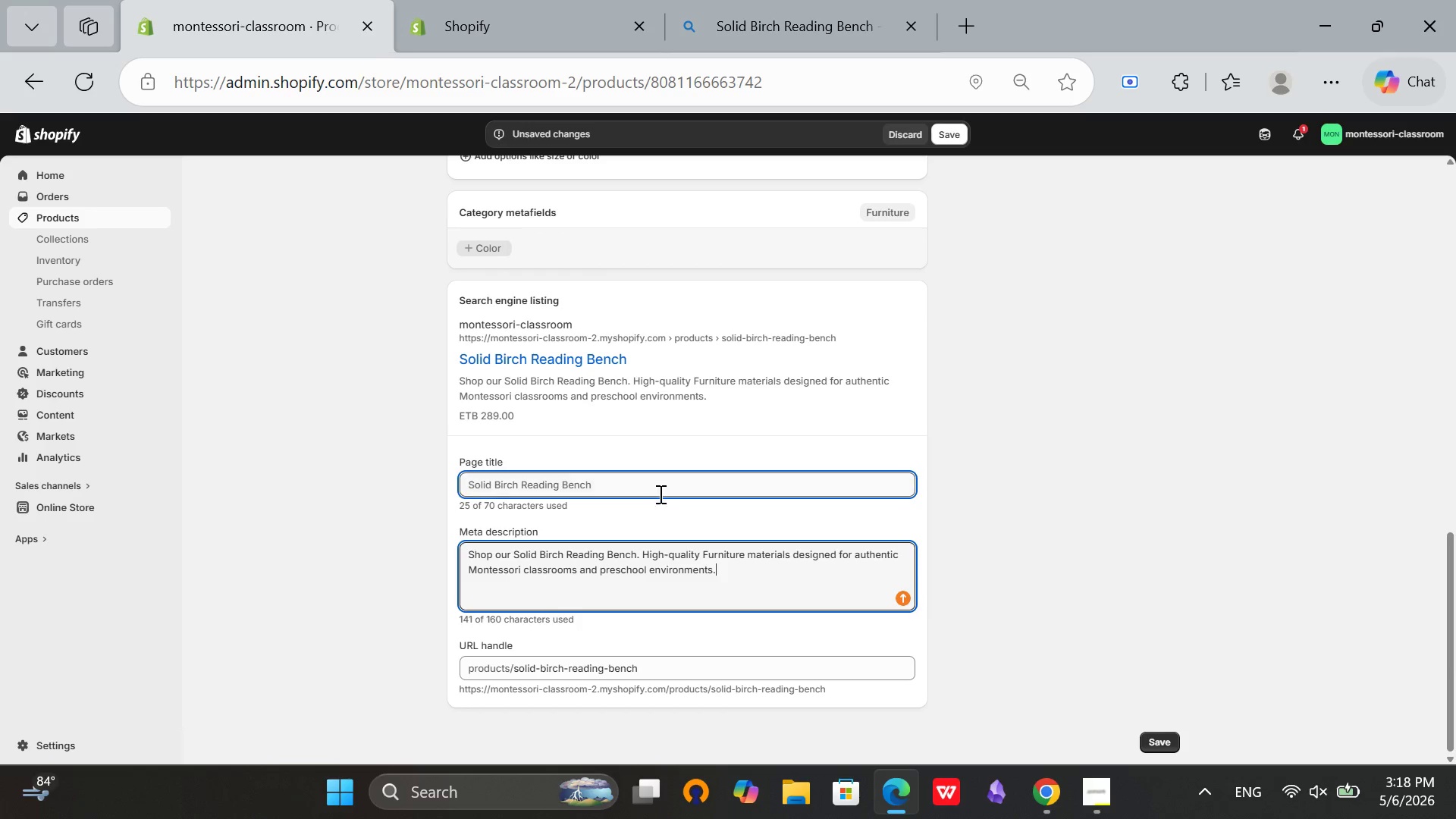 
left_click([661, 483])
 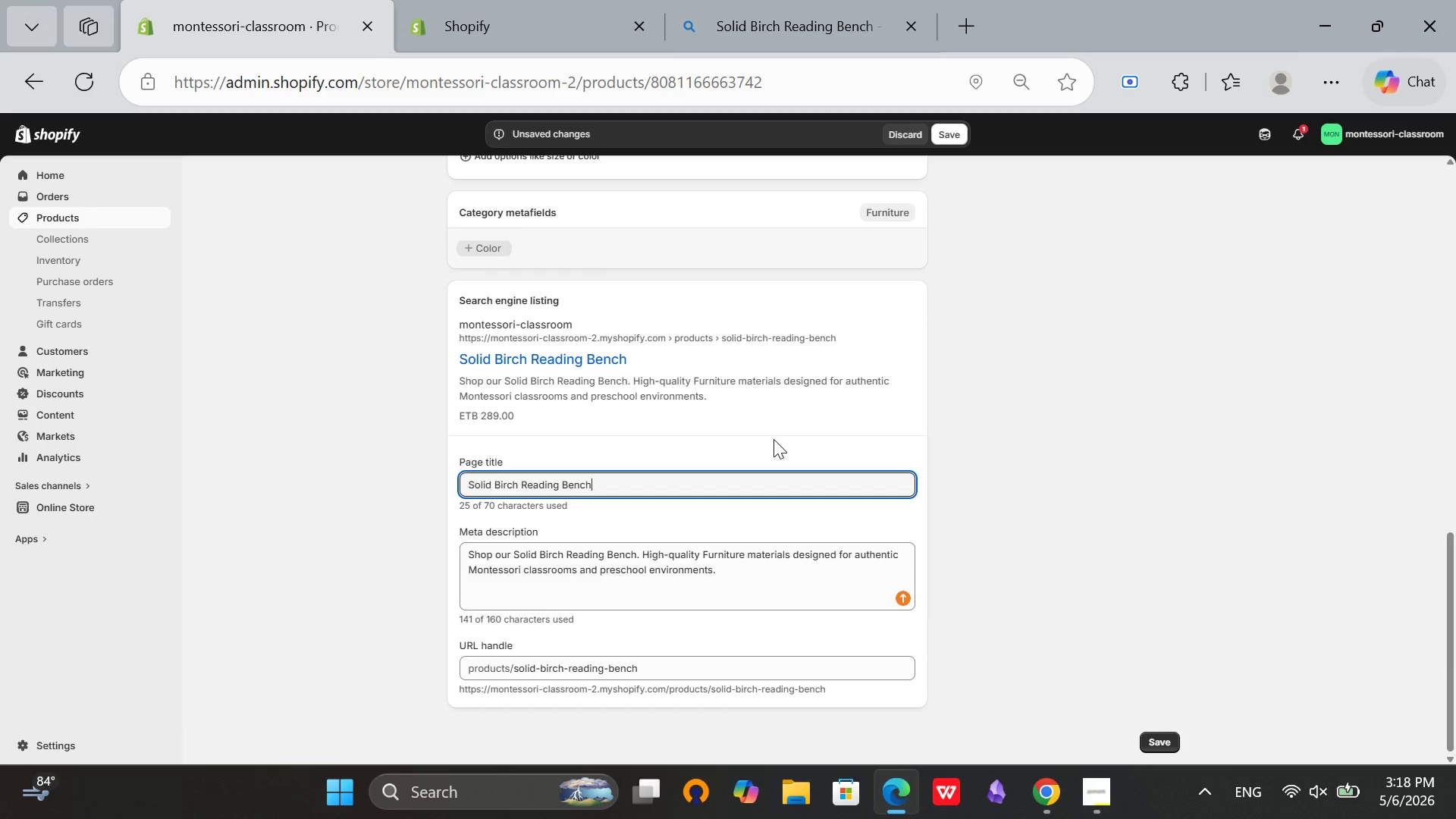 
scroll: coordinate [891, 275], scroll_direction: up, amount: 4.0
 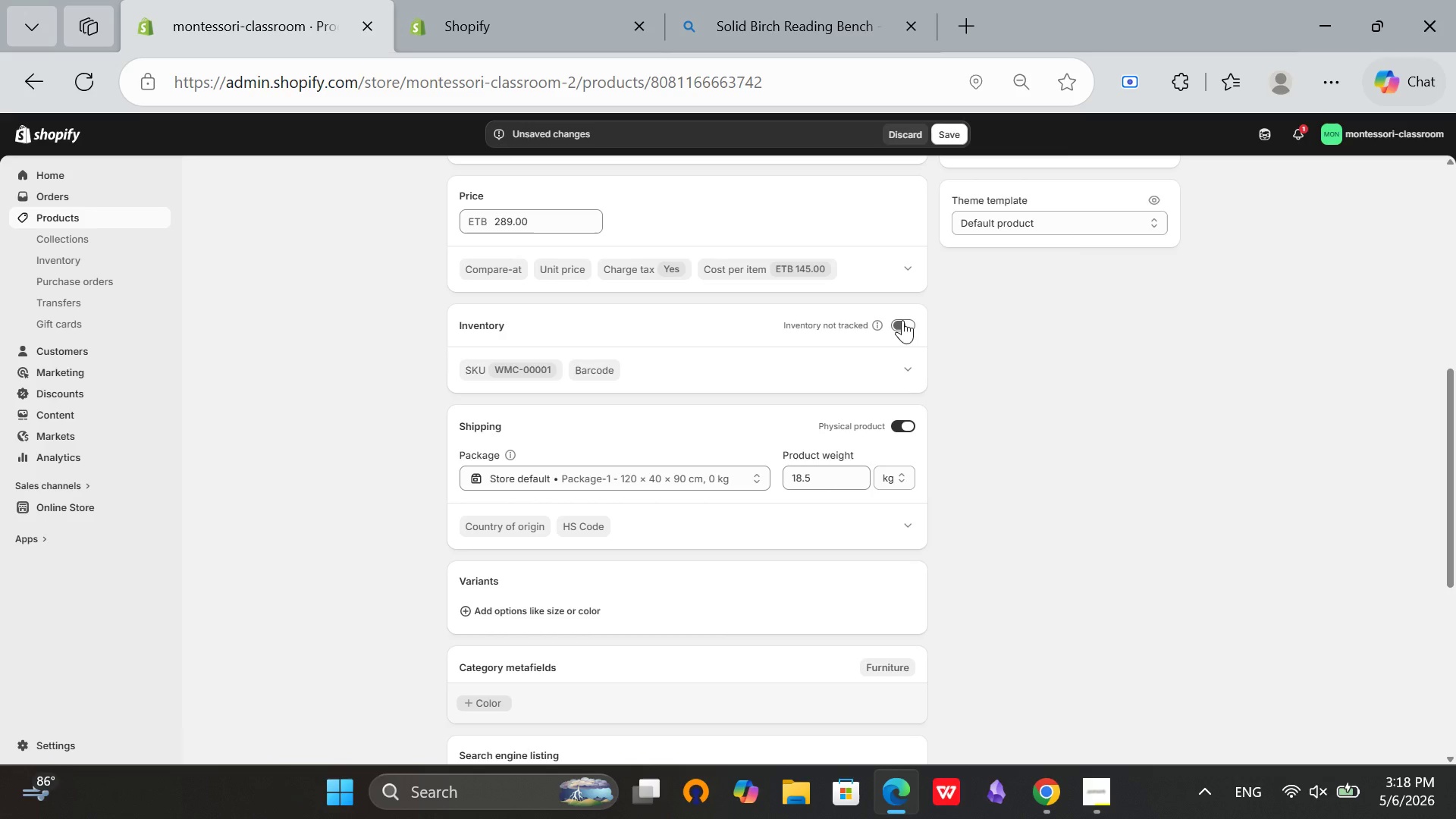 
left_click([902, 320])
 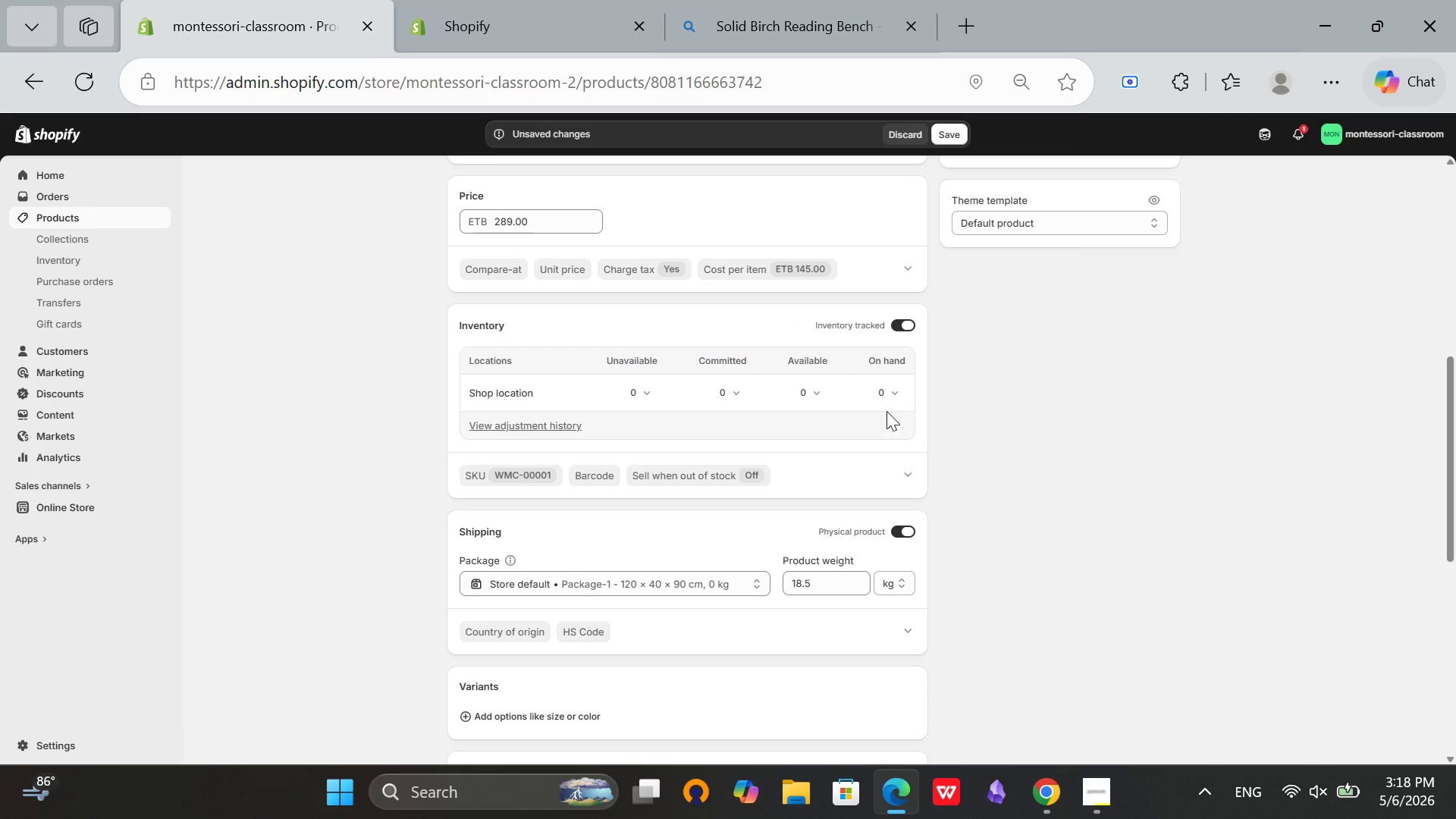 
left_click([802, 399])
 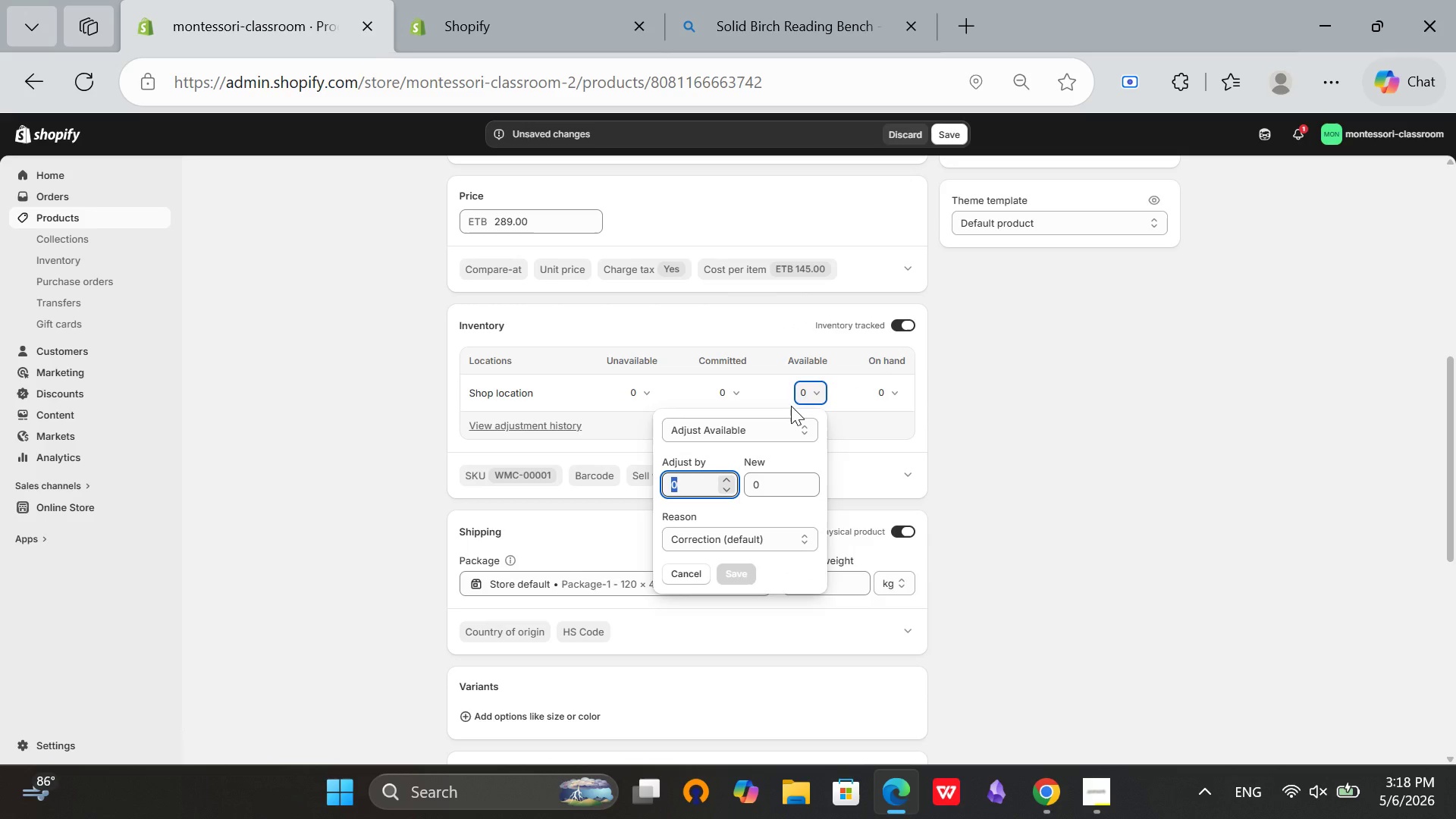 
type(15)
 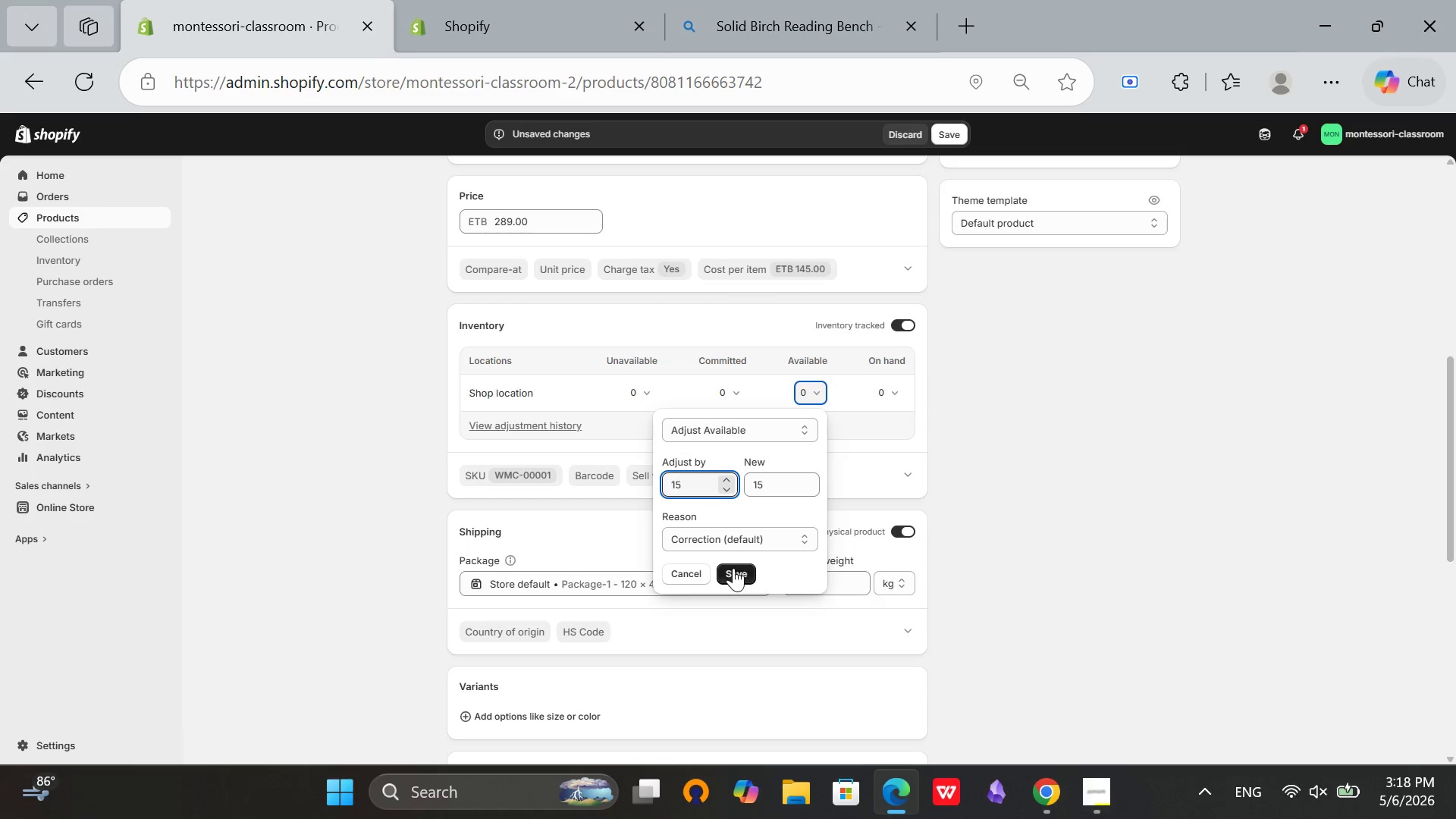 
left_click([733, 569])
 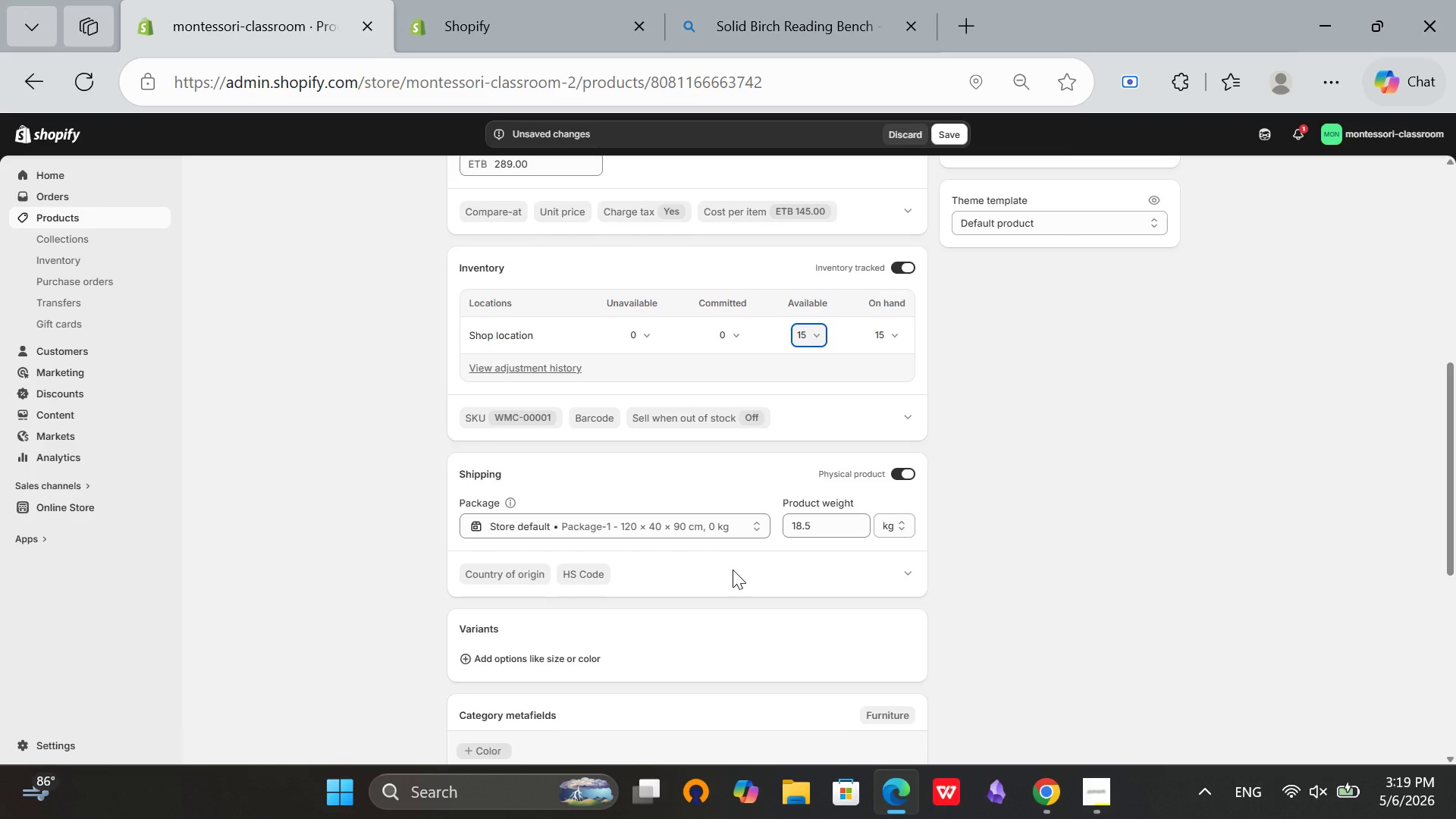 
wait(22.14)
 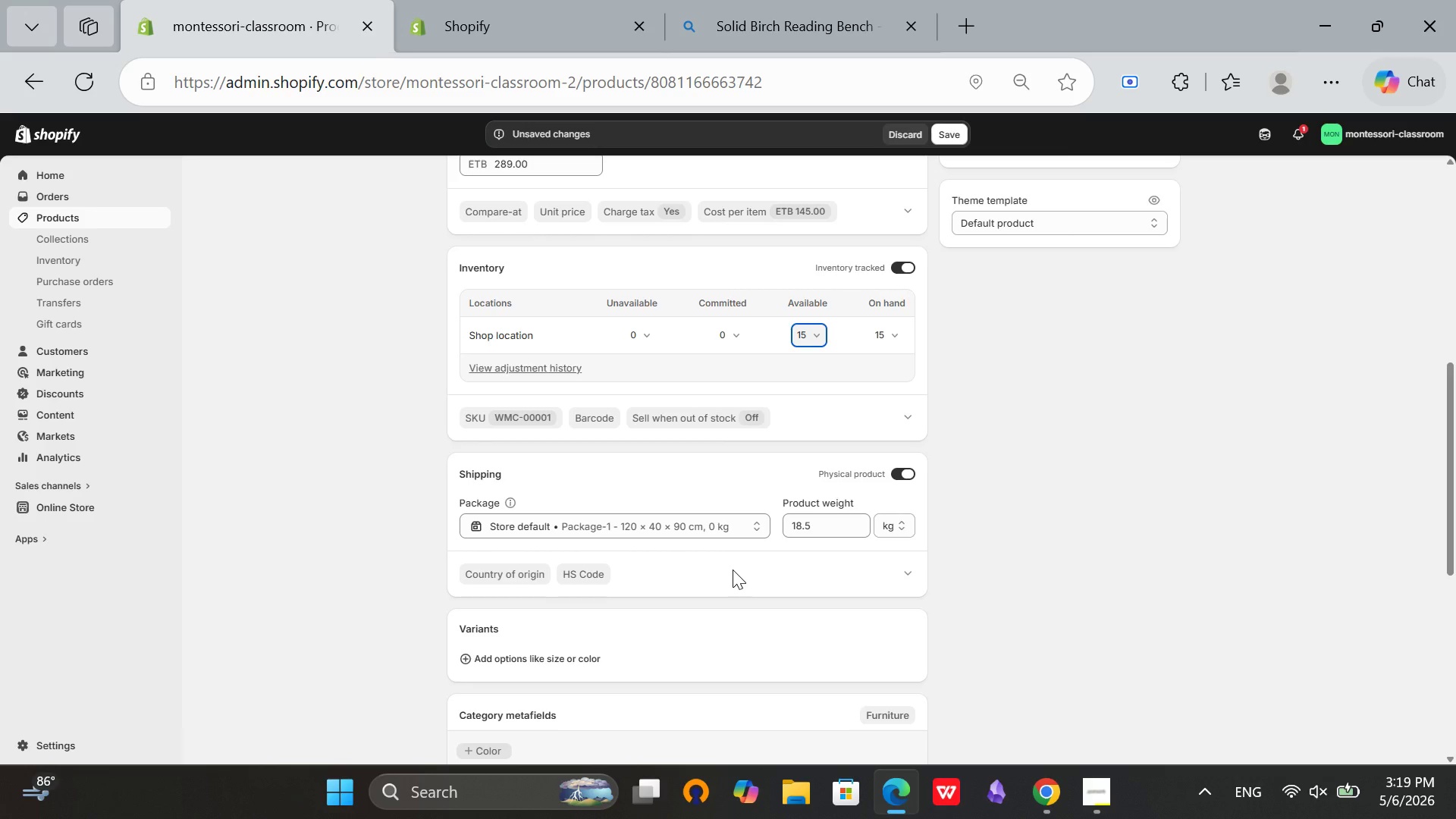 
scroll: coordinate [852, 555], scroll_direction: down, amount: 5.0
 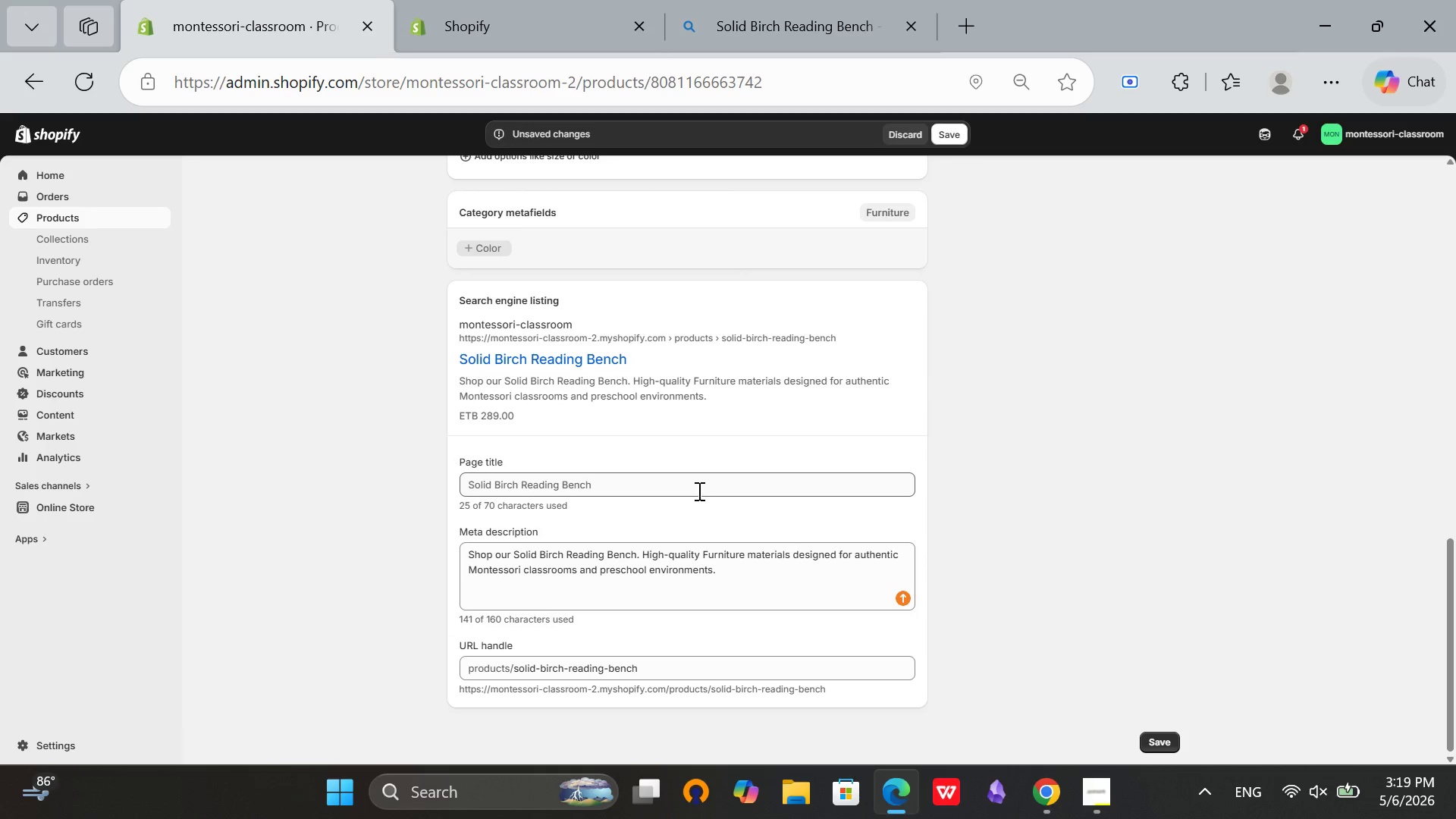 
left_click([698, 486])
 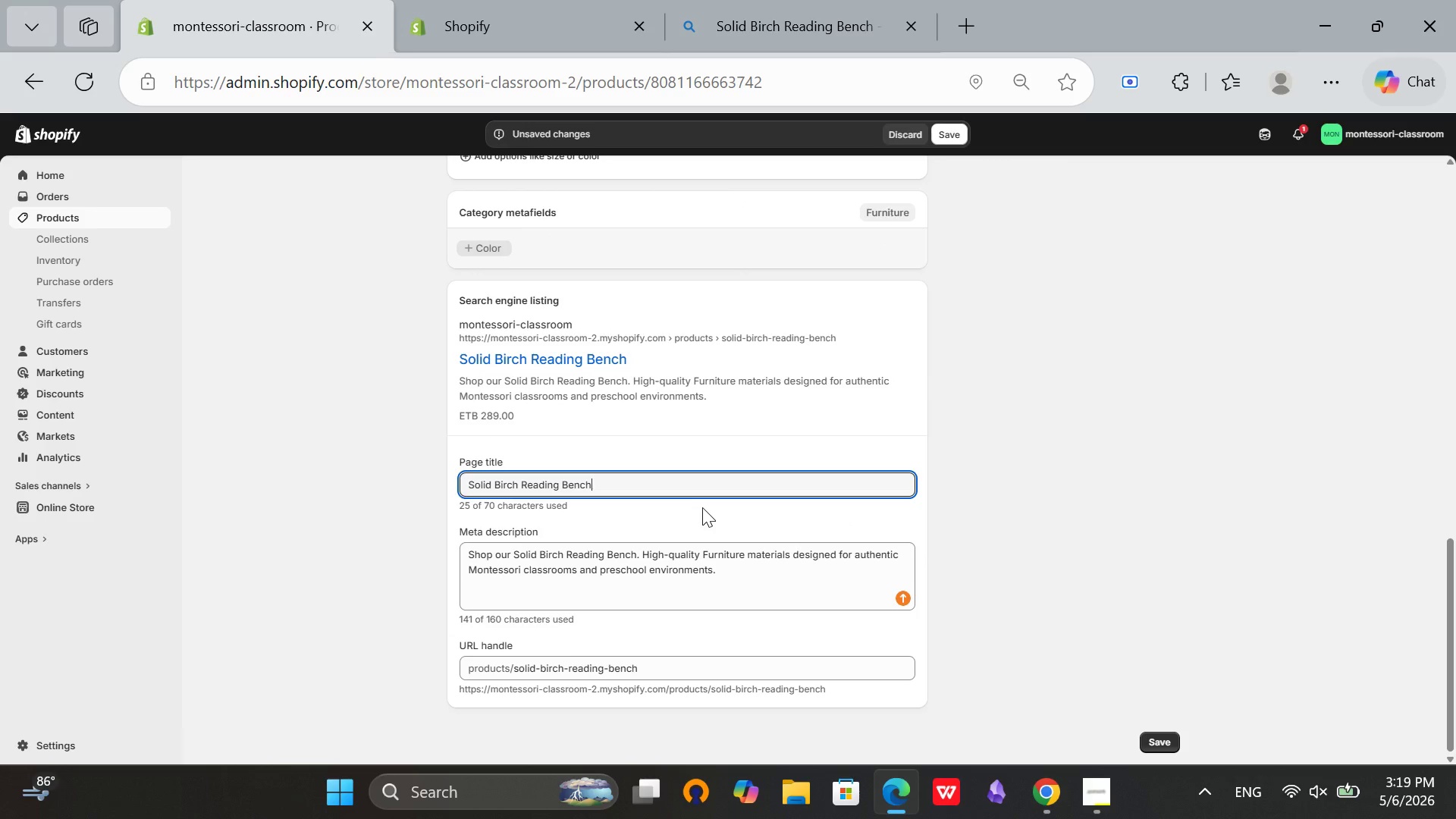 
type( [Break] Montessori Classroom Furniture [Break] Willowbrook)
key(Backspace)
key(Backspace)
key(Backspace)
key(Backspace)
key(Backspace)
 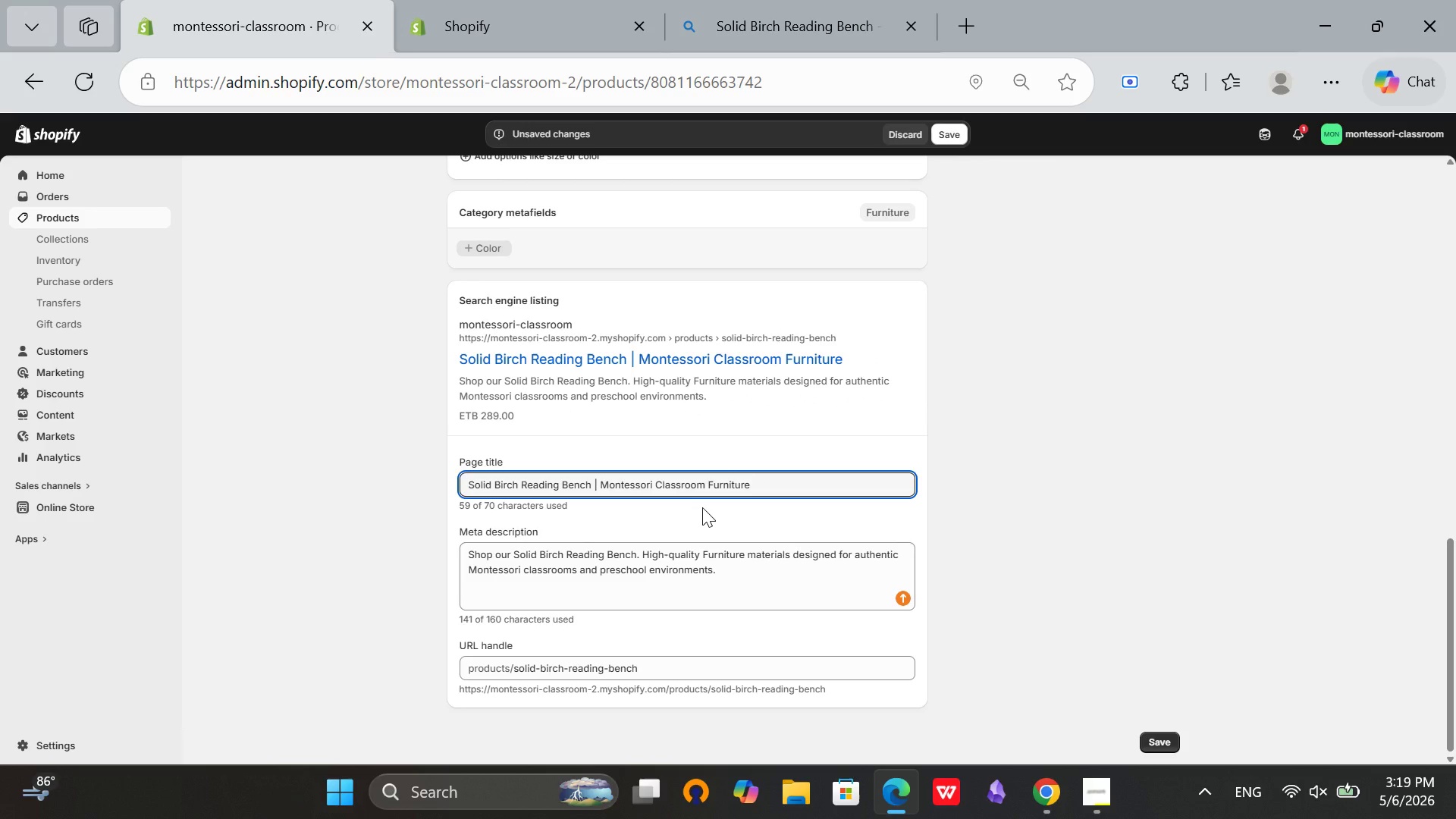 
scroll: coordinate [996, 504], scroll_direction: up, amount: 8.0
 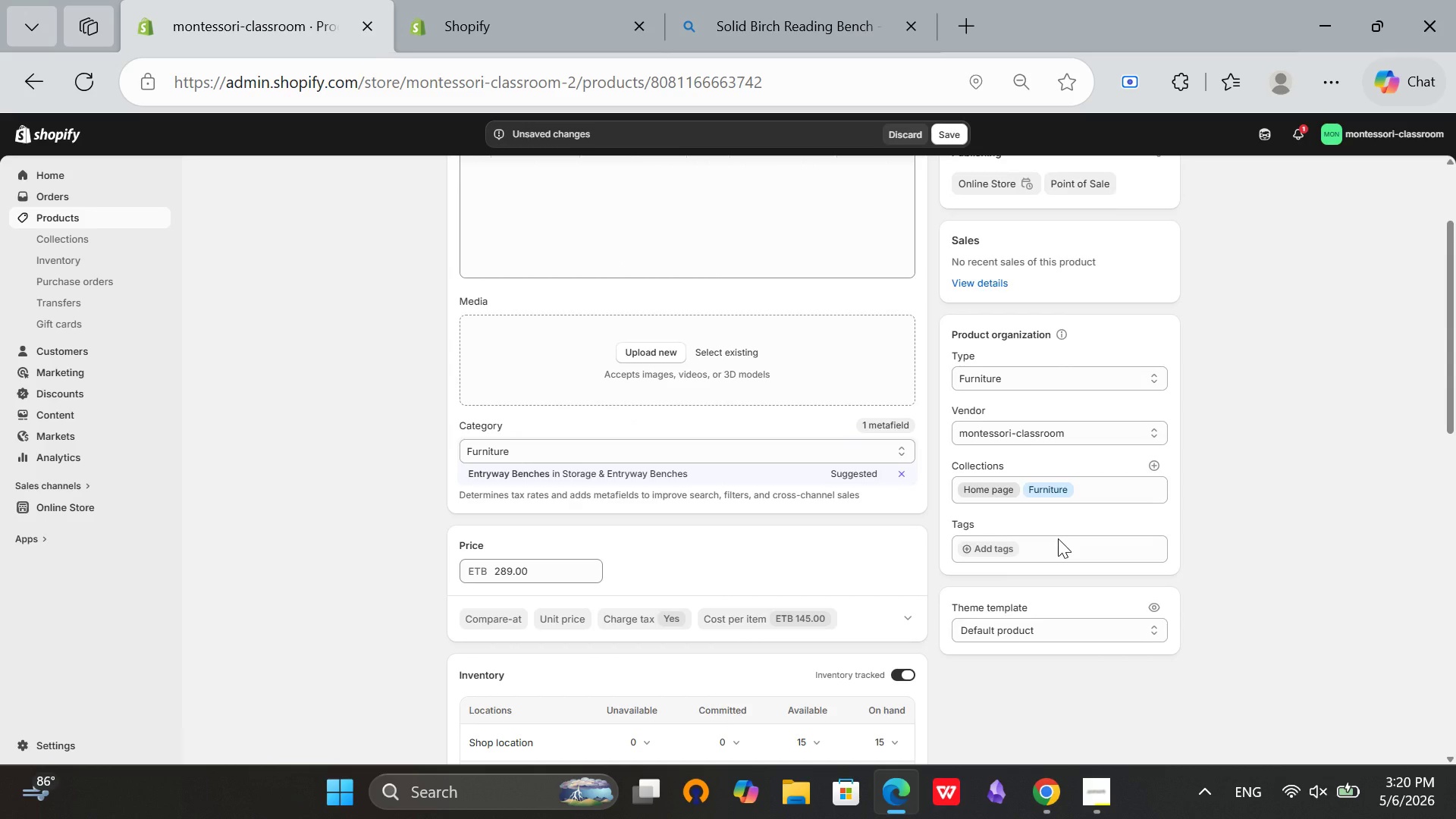 
wait(12.89)
 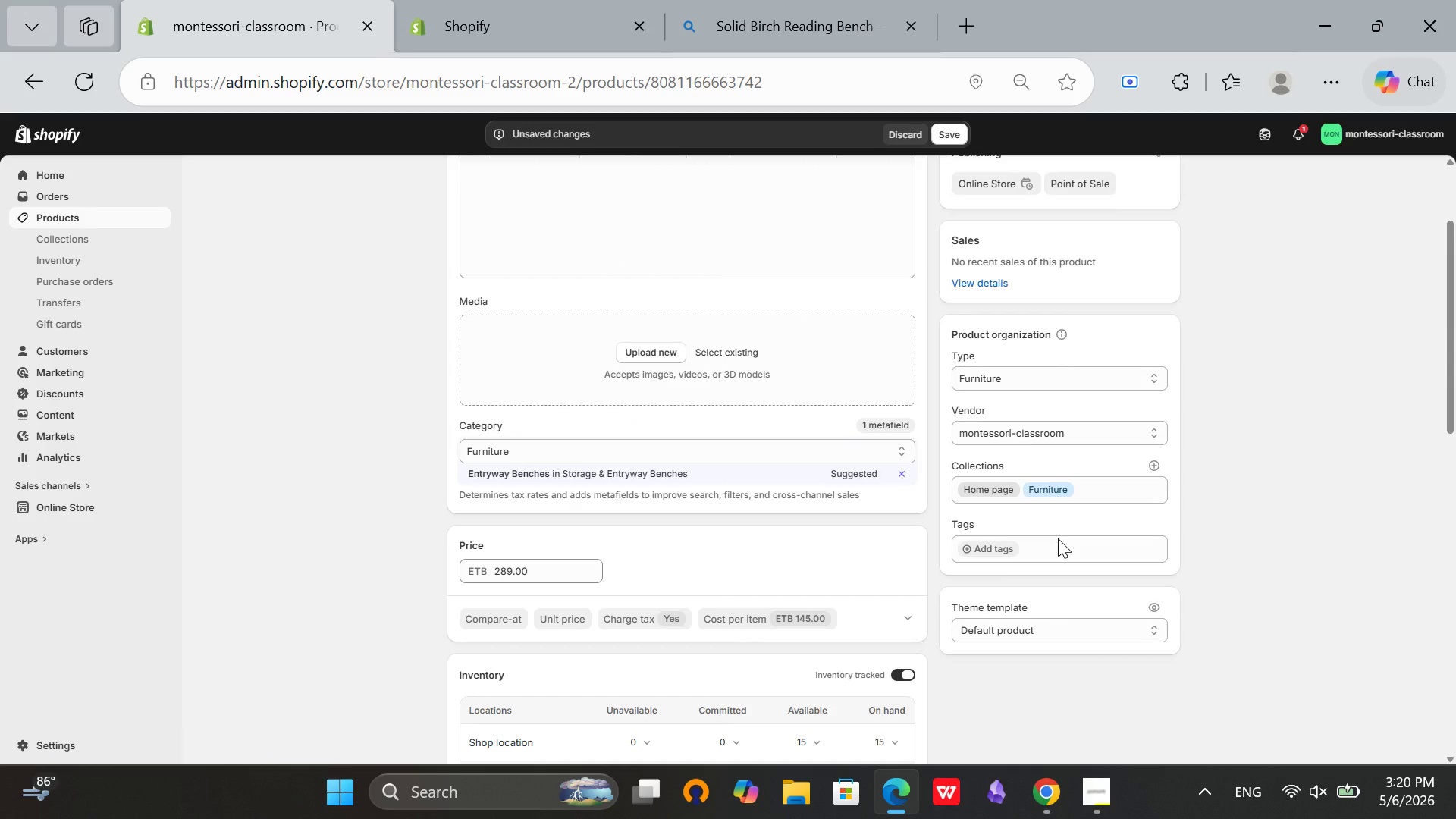 
scroll: coordinate [953, 482], scroll_direction: down, amount: 1.0
 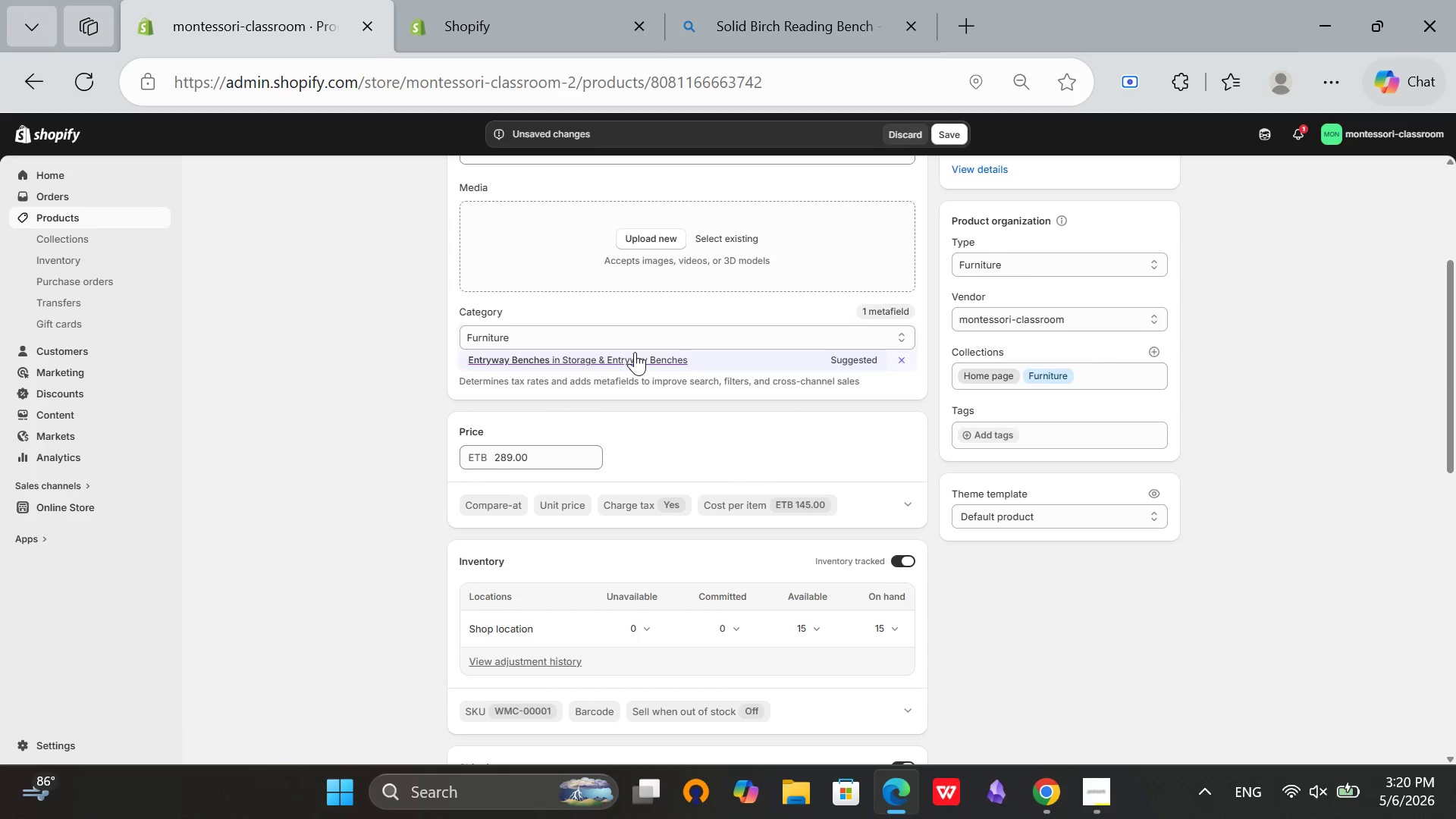 
left_click([635, 352])
 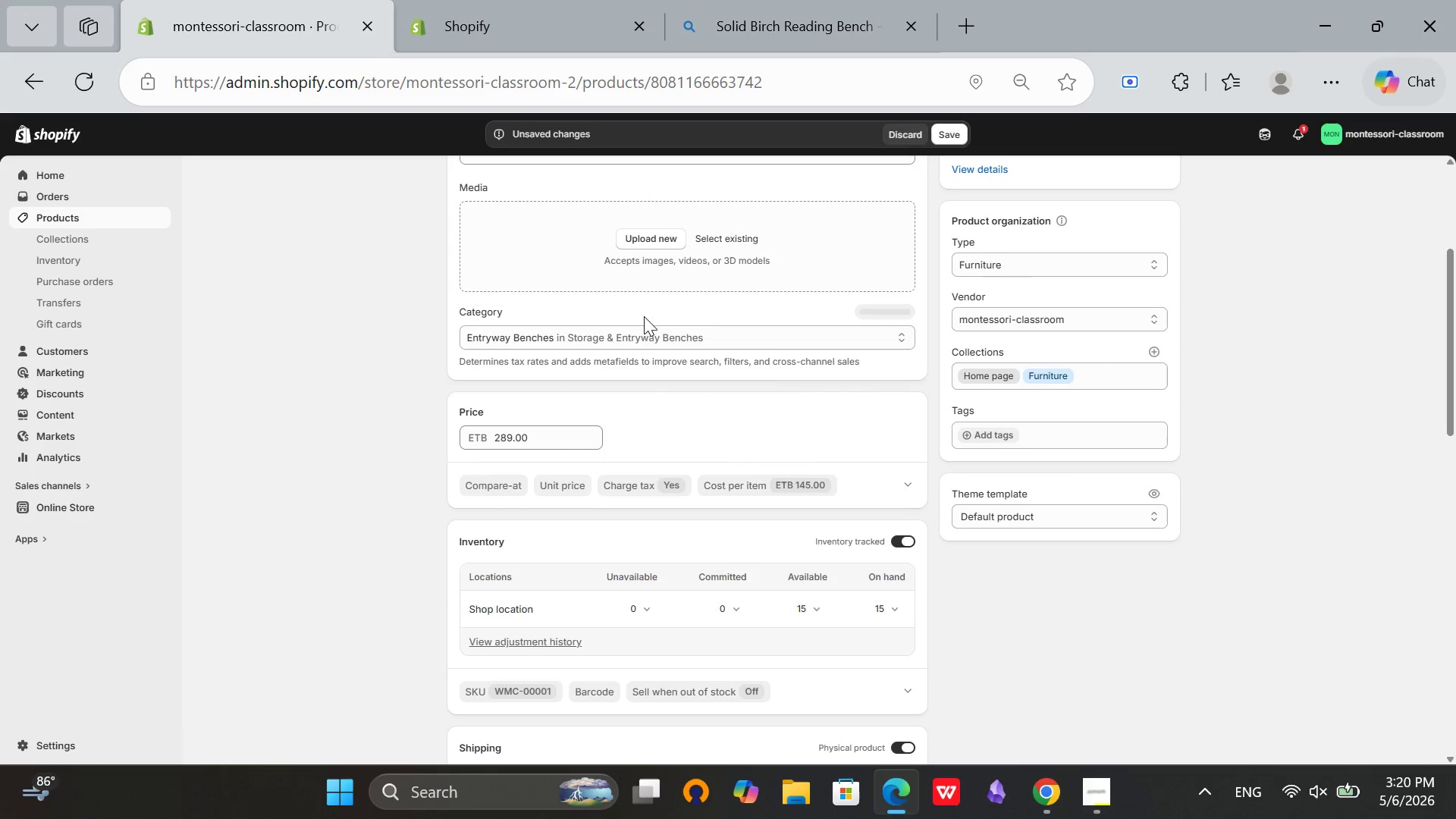 
left_click([641, 332])
 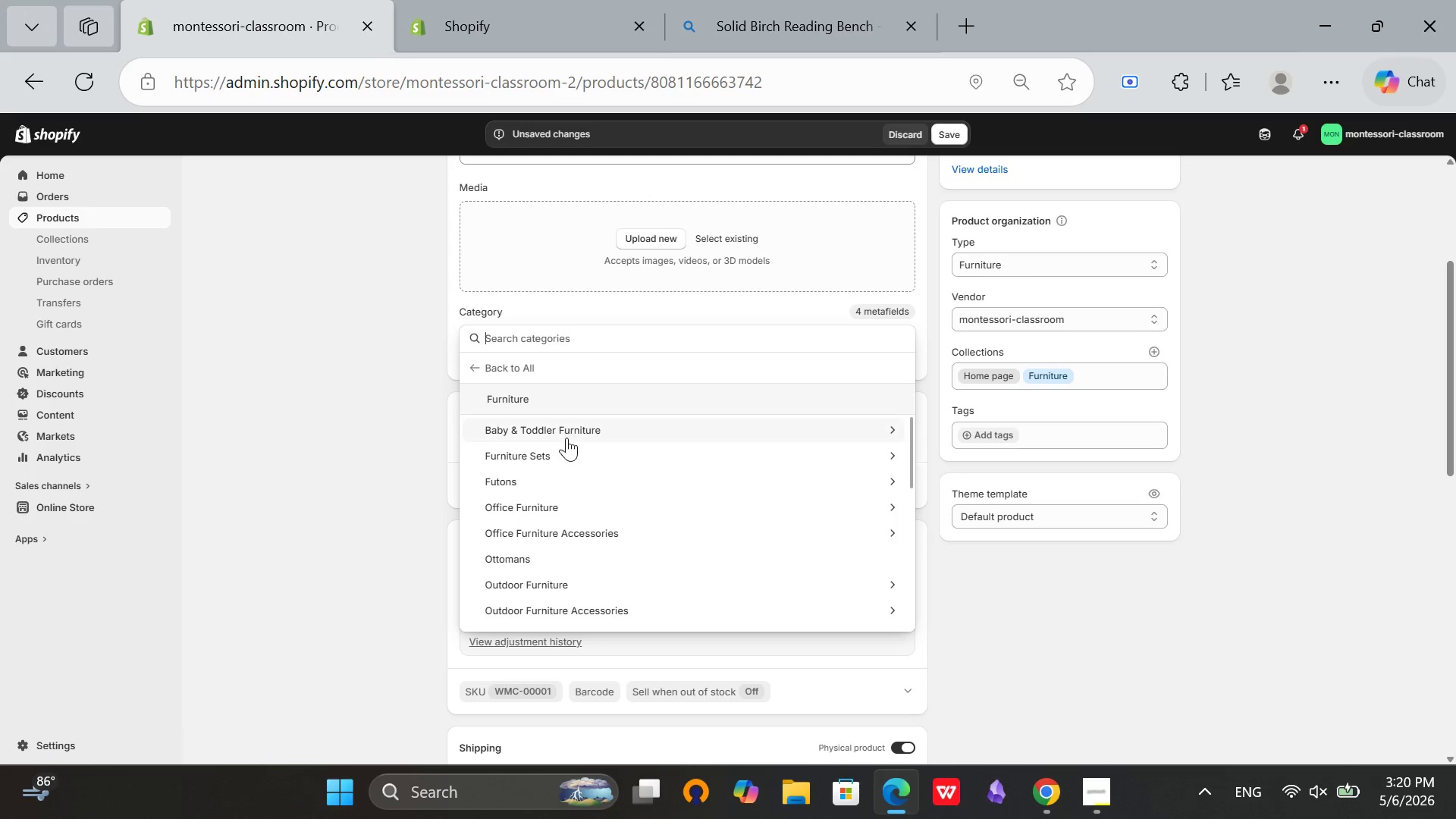 
left_click([574, 400])
 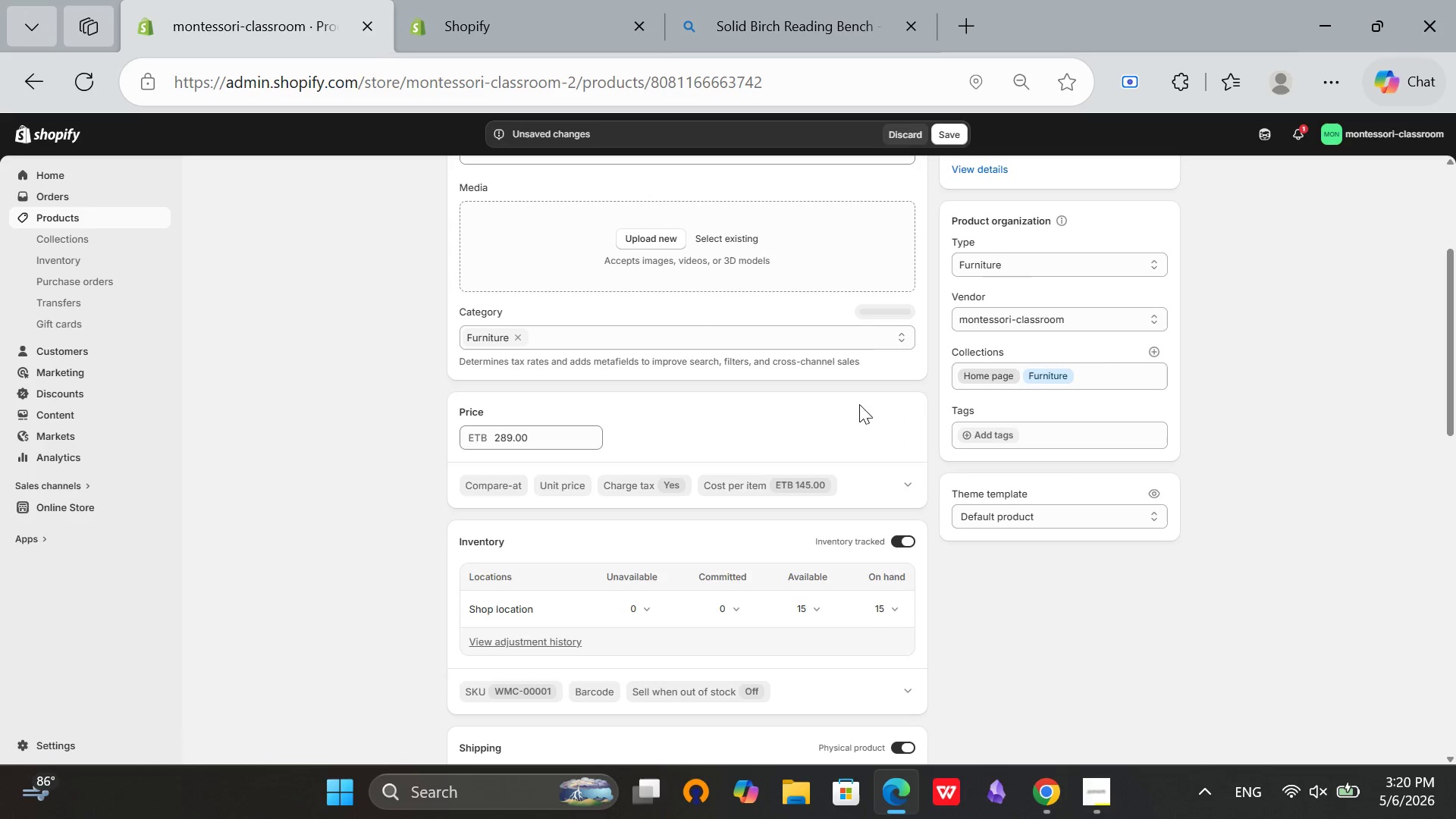 
scroll: coordinate [879, 542], scroll_direction: down, amount: 10.0
 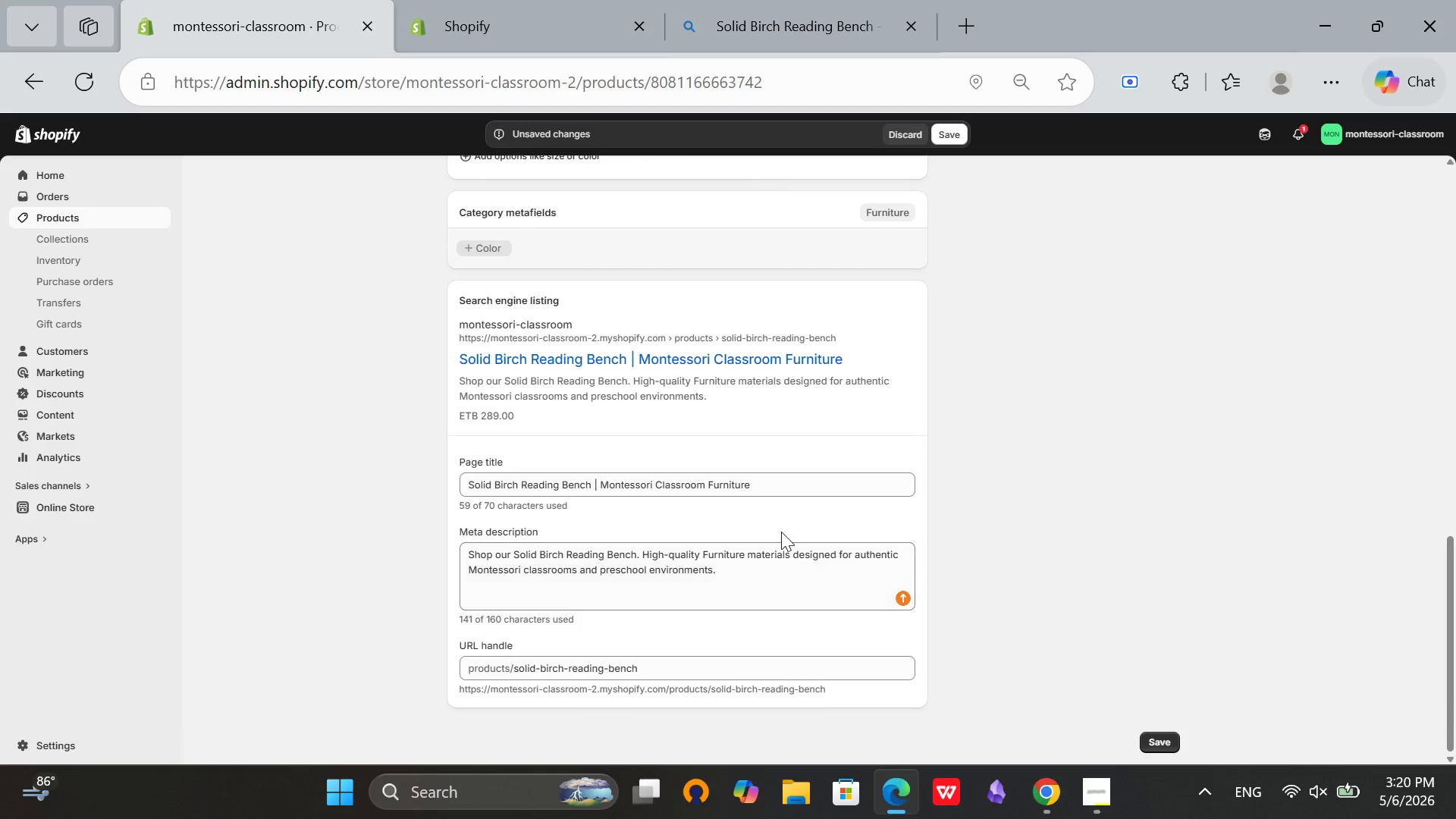 
scroll: coordinate [603, 458], scroll_direction: up, amount: 16.0
 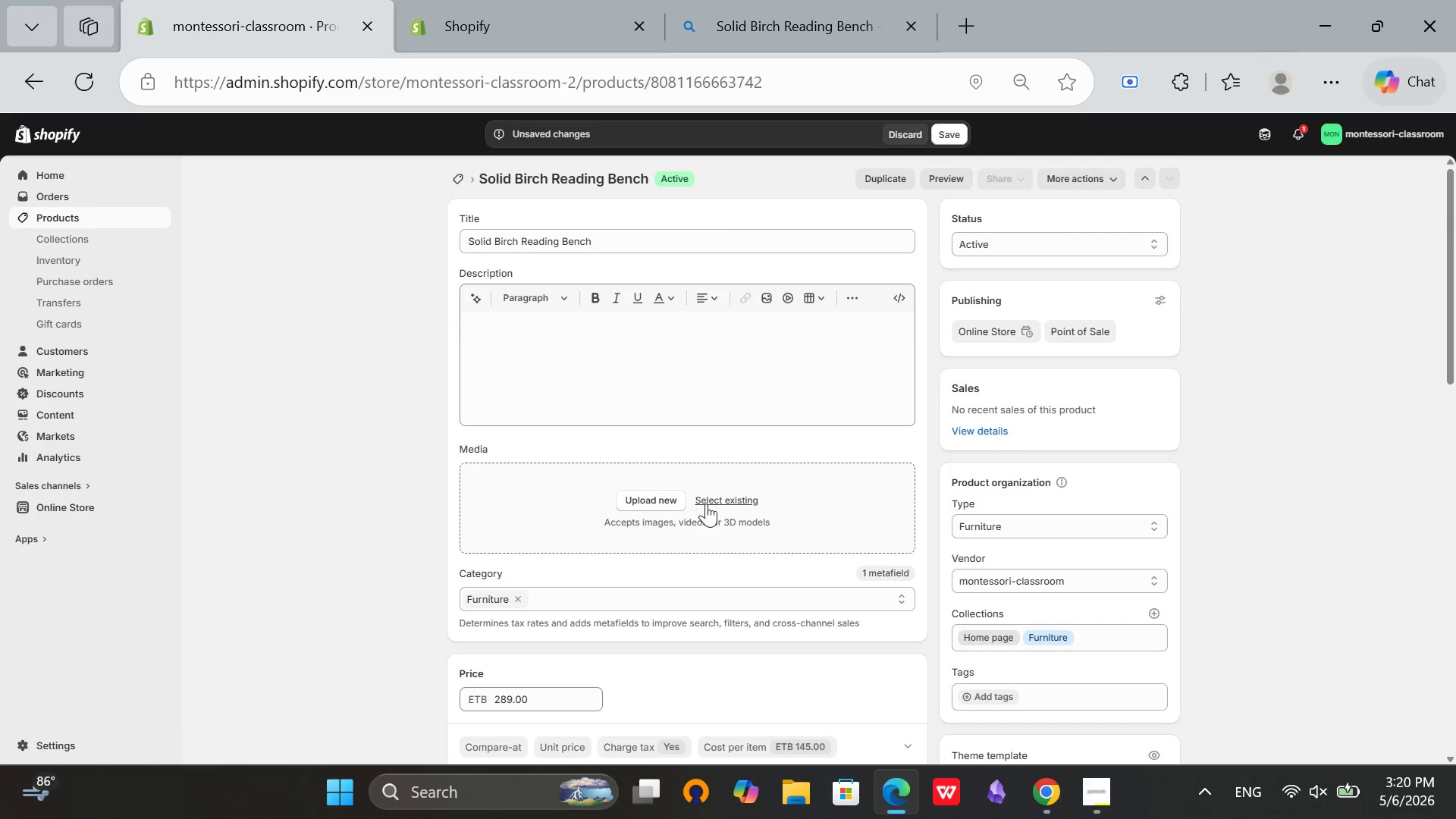 
left_click([708, 504])
 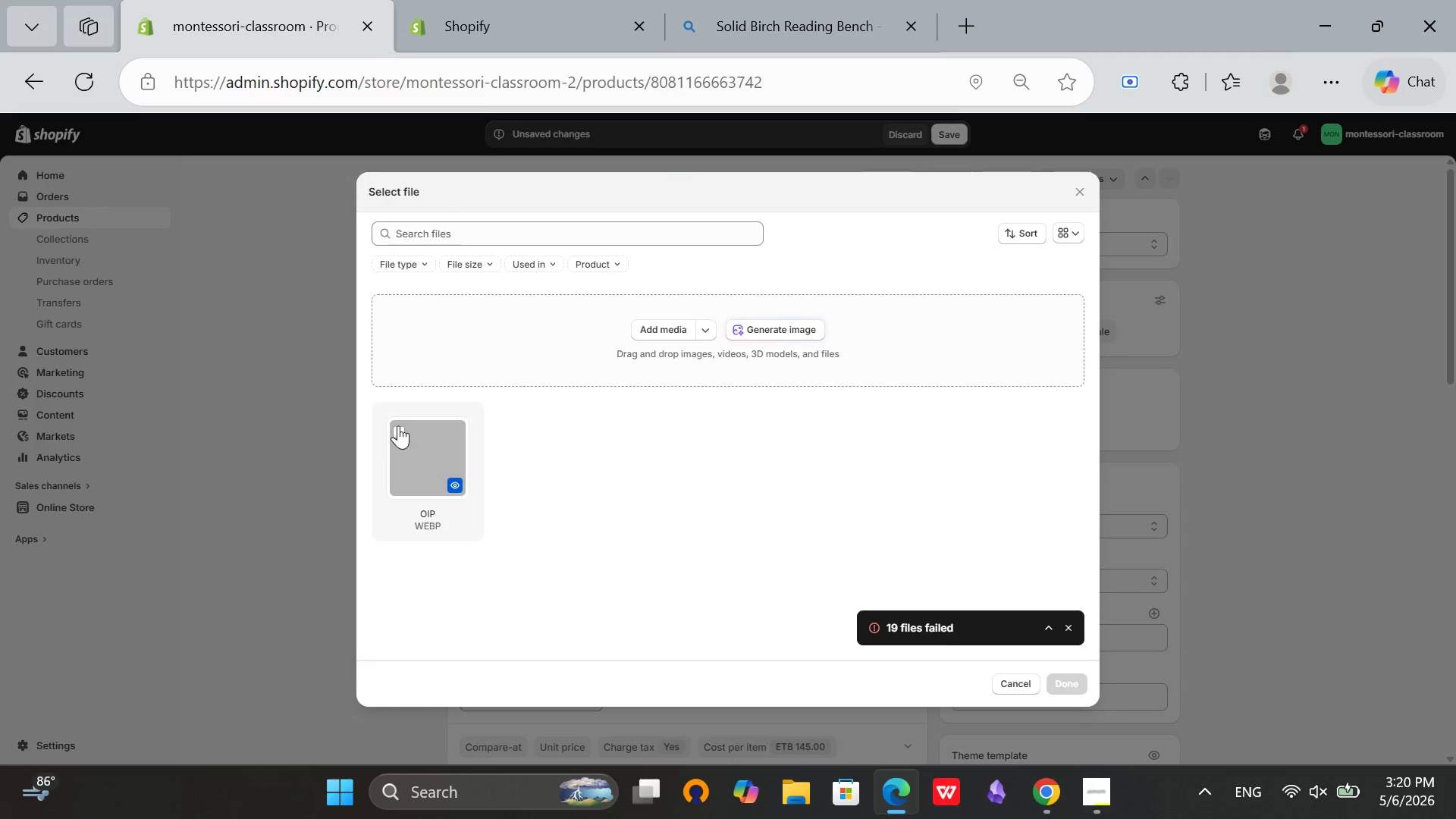 
left_click([400, 425])
 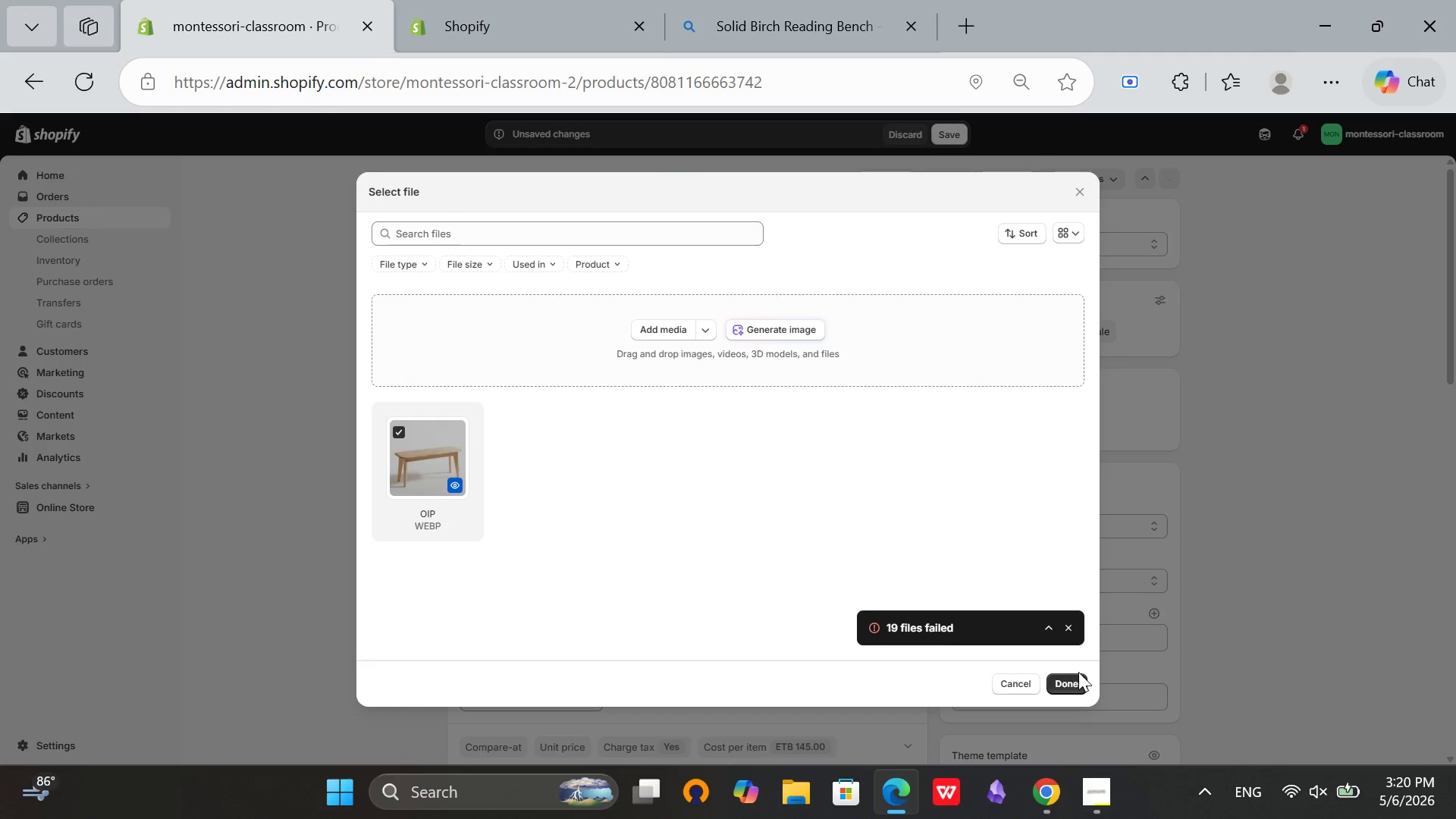 
left_click([1068, 682])
 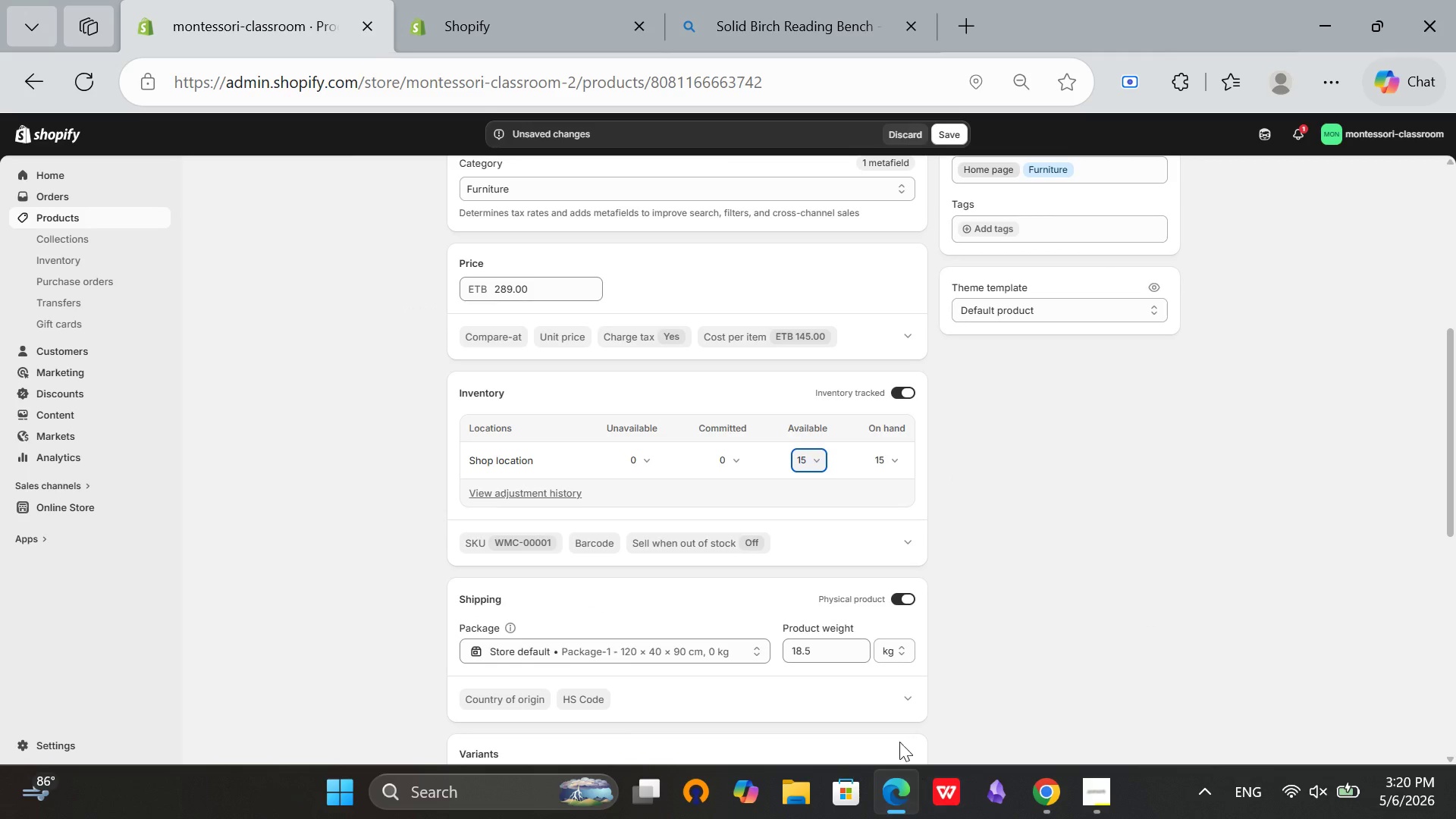 
wait(8.2)
 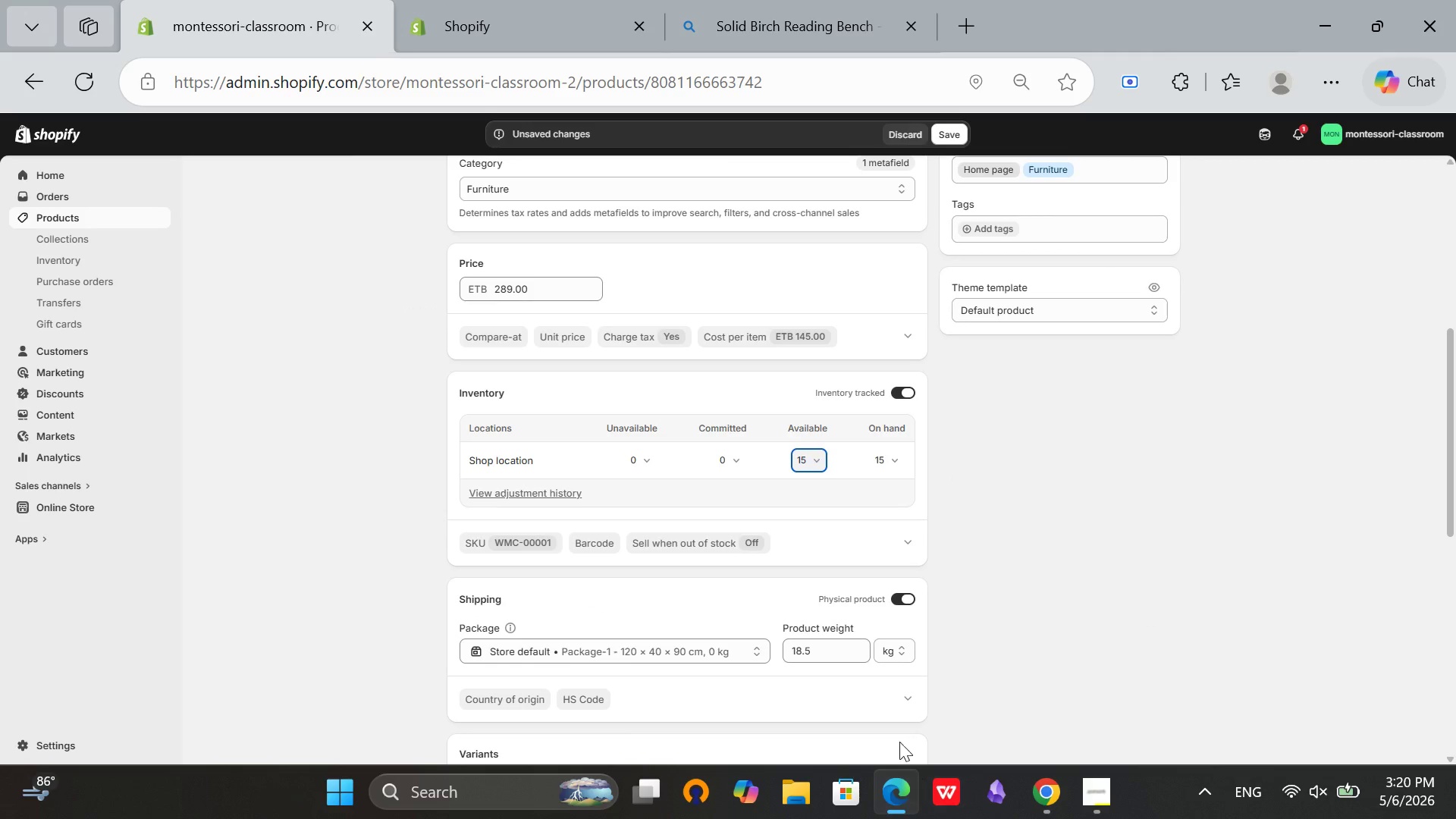 
scroll: coordinate [613, 716], scroll_direction: up, amount: 2.0
 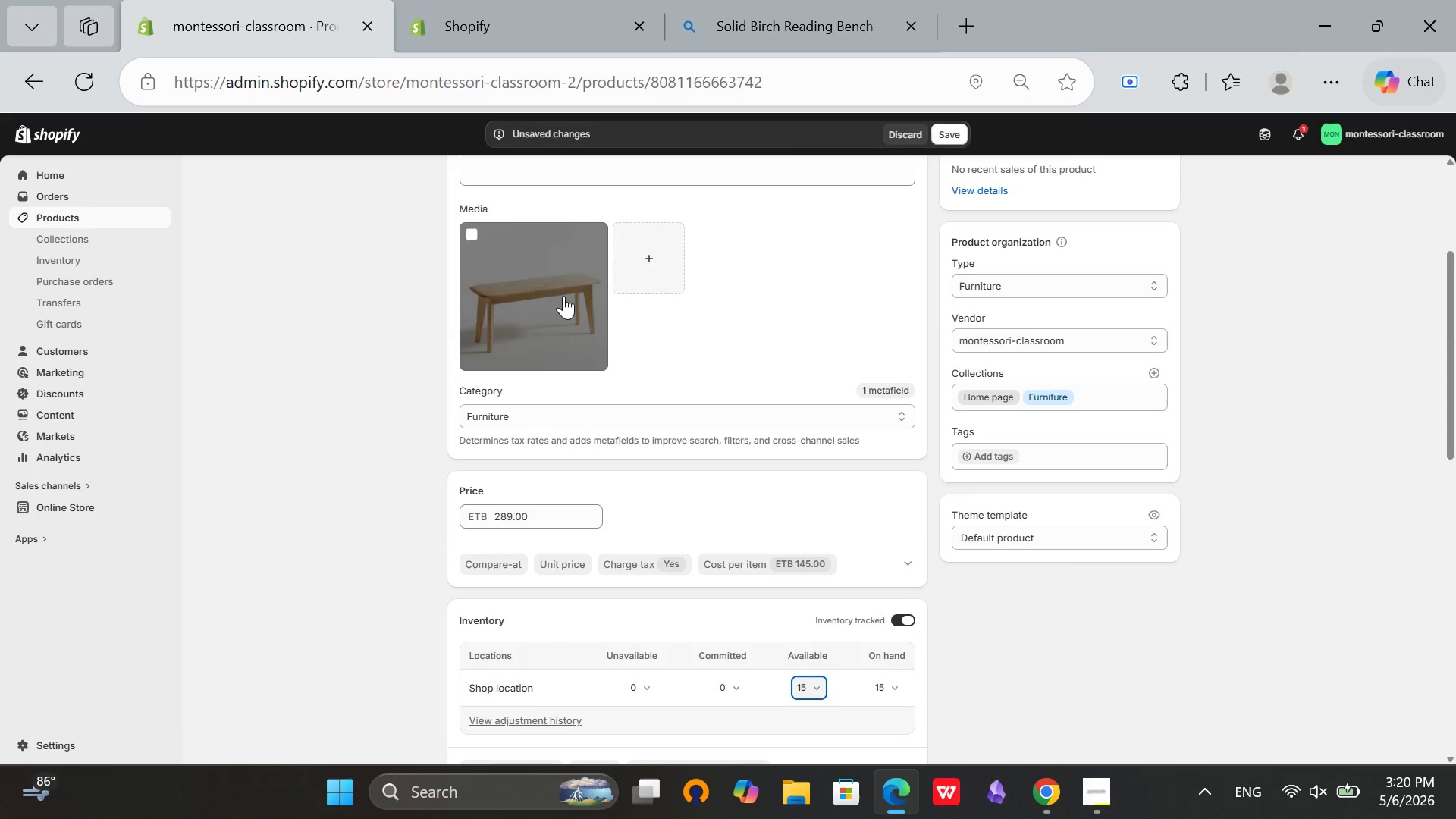 
left_click([563, 296])
 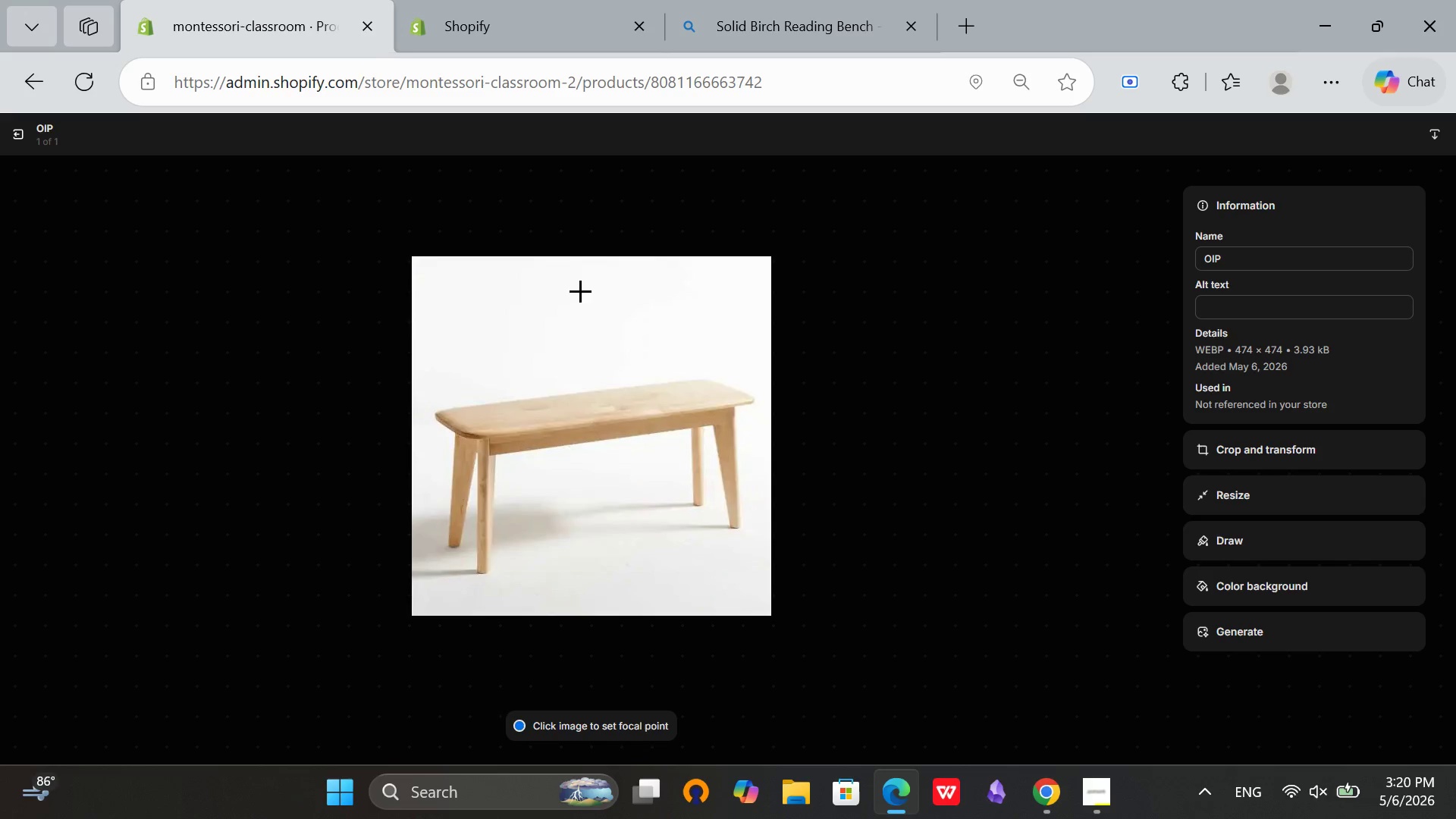 
wait(5.06)
 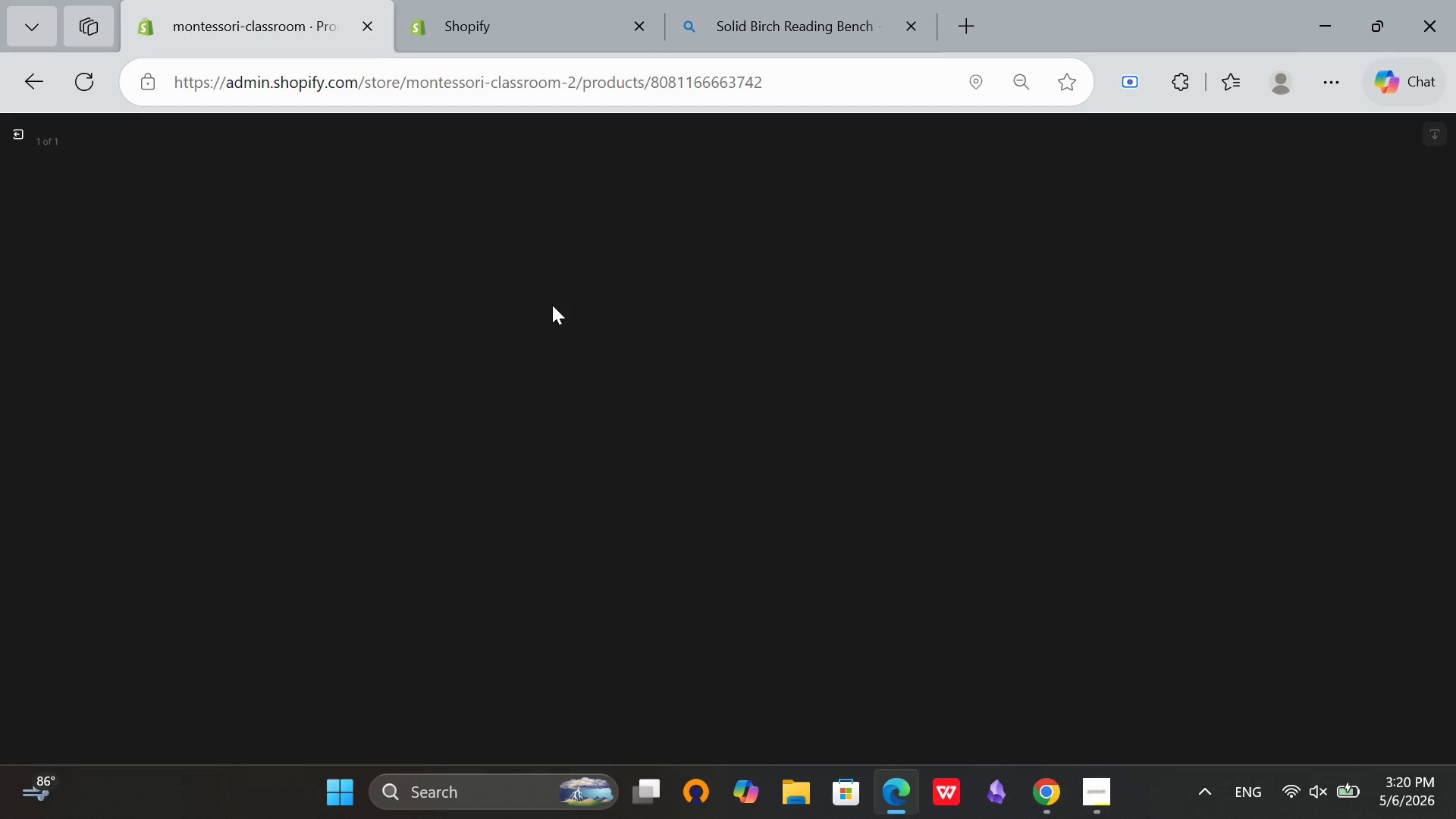 
left_click([21, 145])
 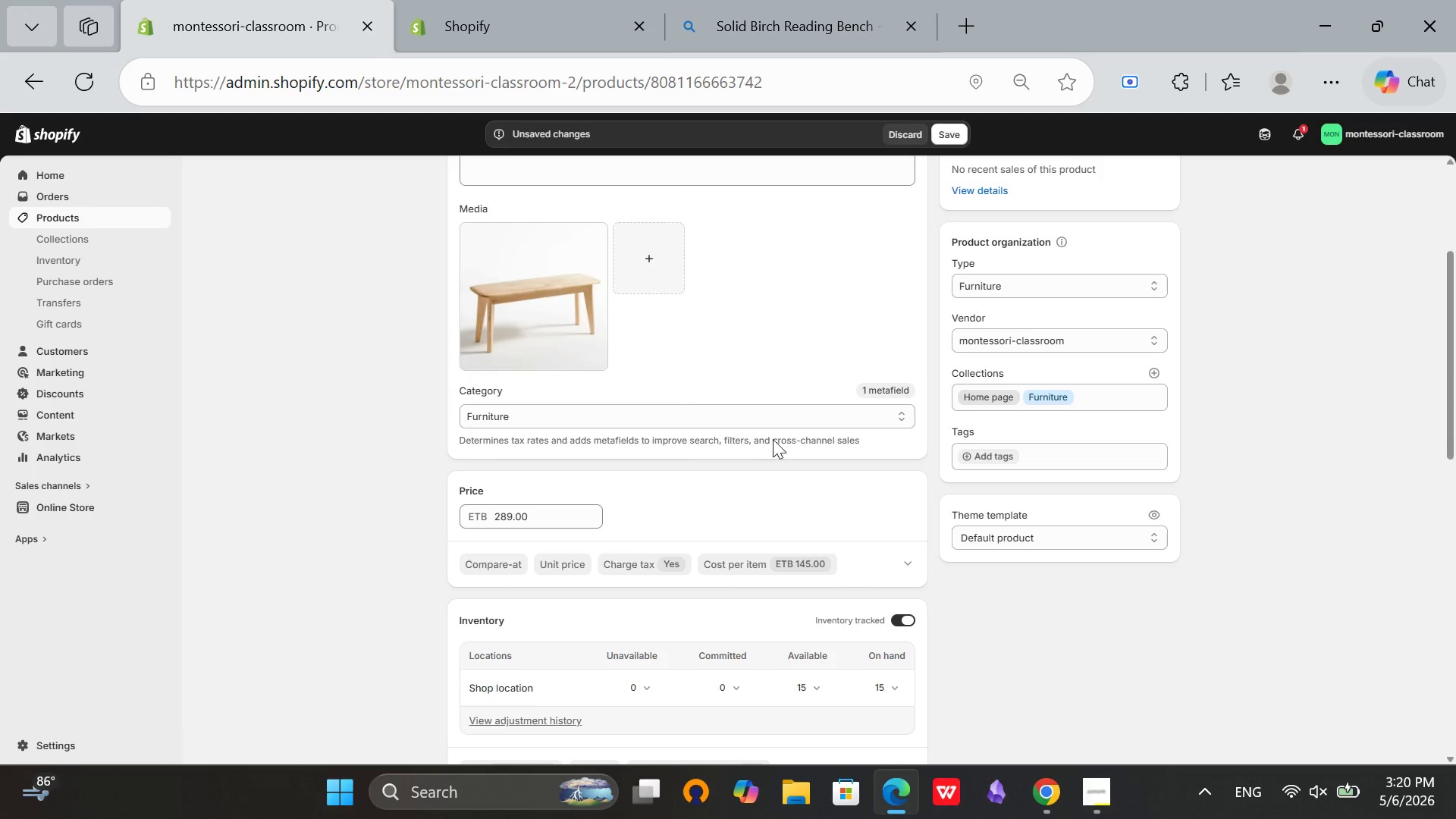 
scroll: coordinate [774, 440], scroll_direction: up, amount: 2.0
 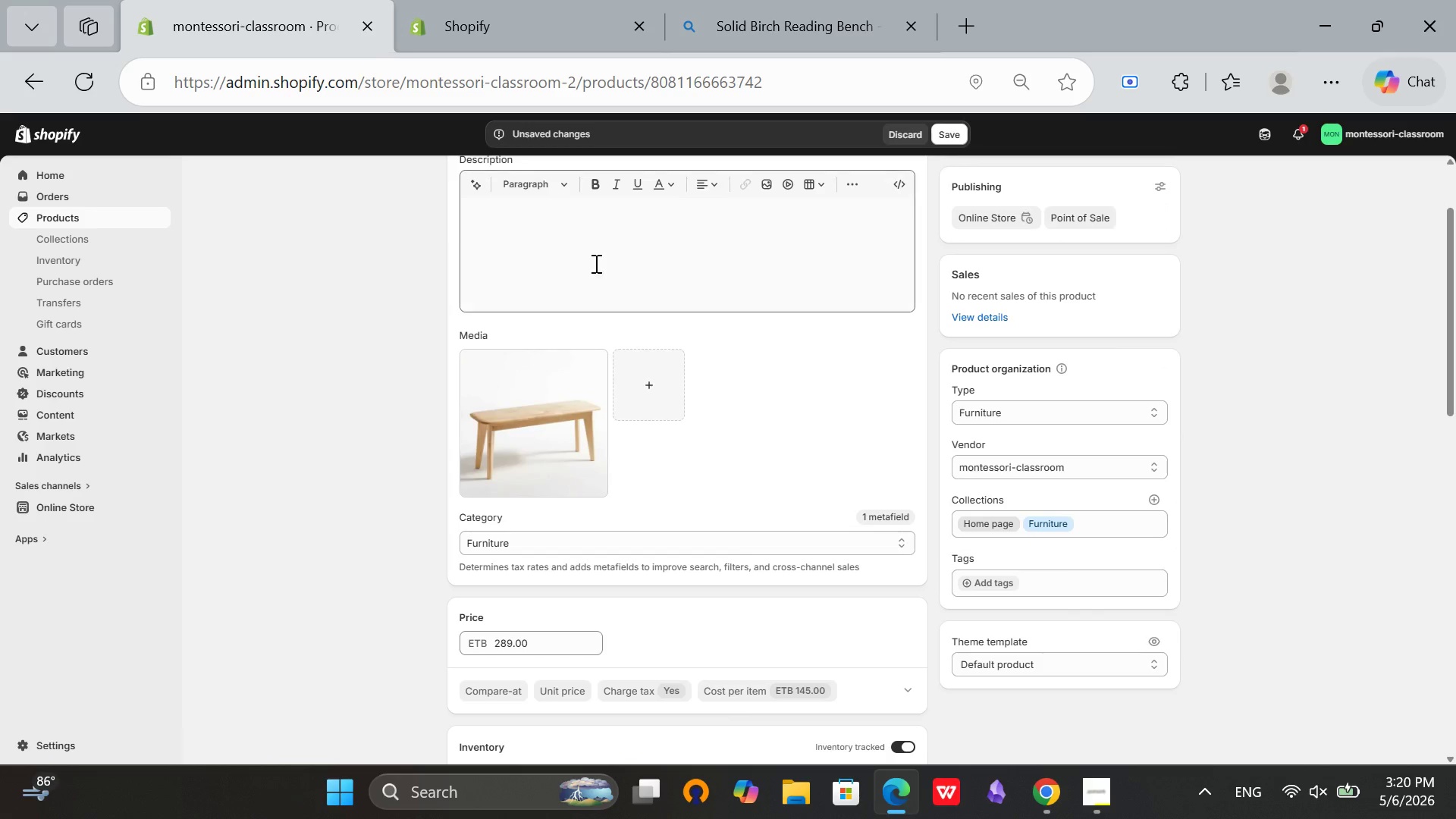 
left_click([595, 262])
 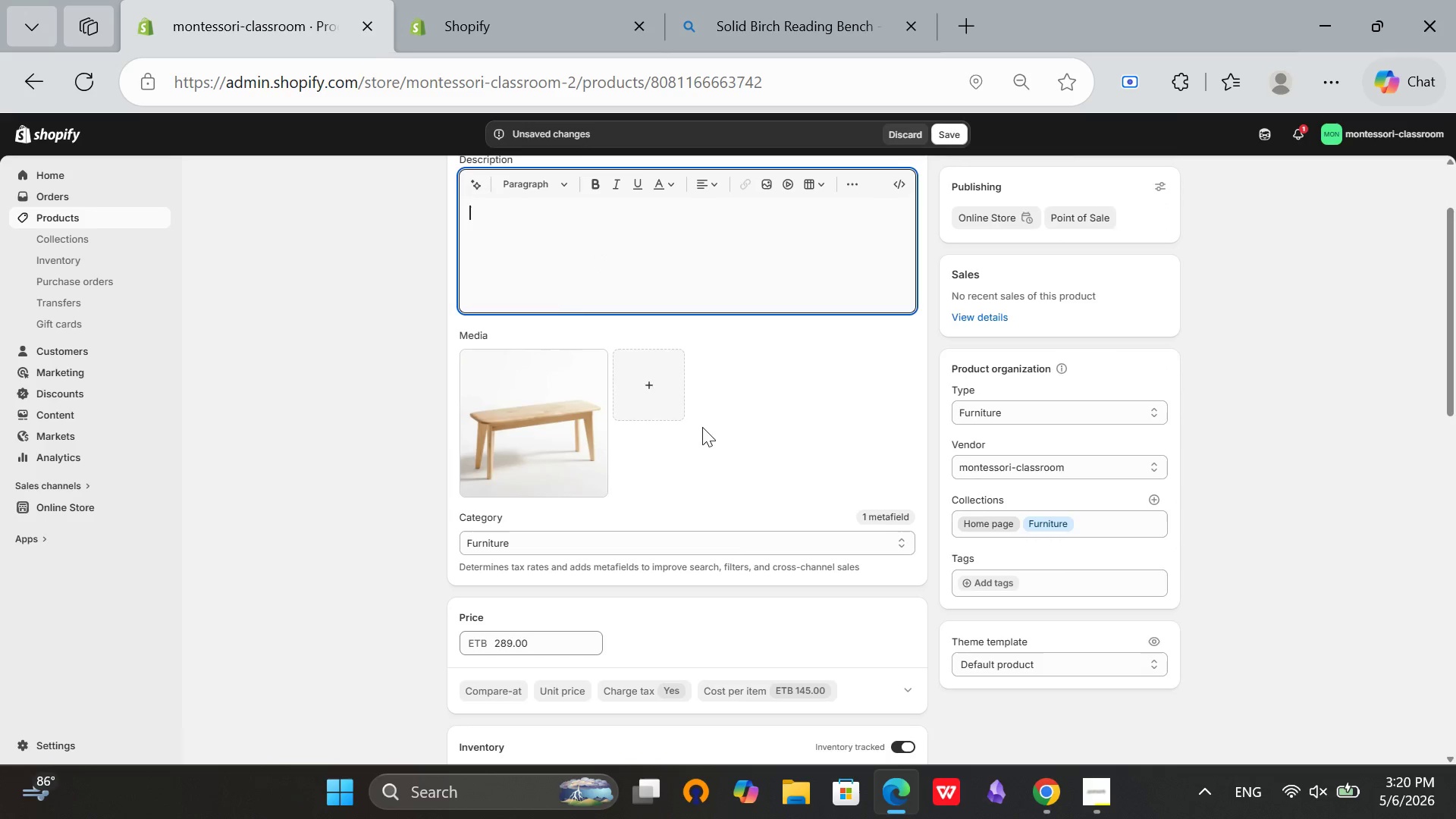 
scroll: coordinate [699, 442], scroll_direction: none, amount: 0.0
 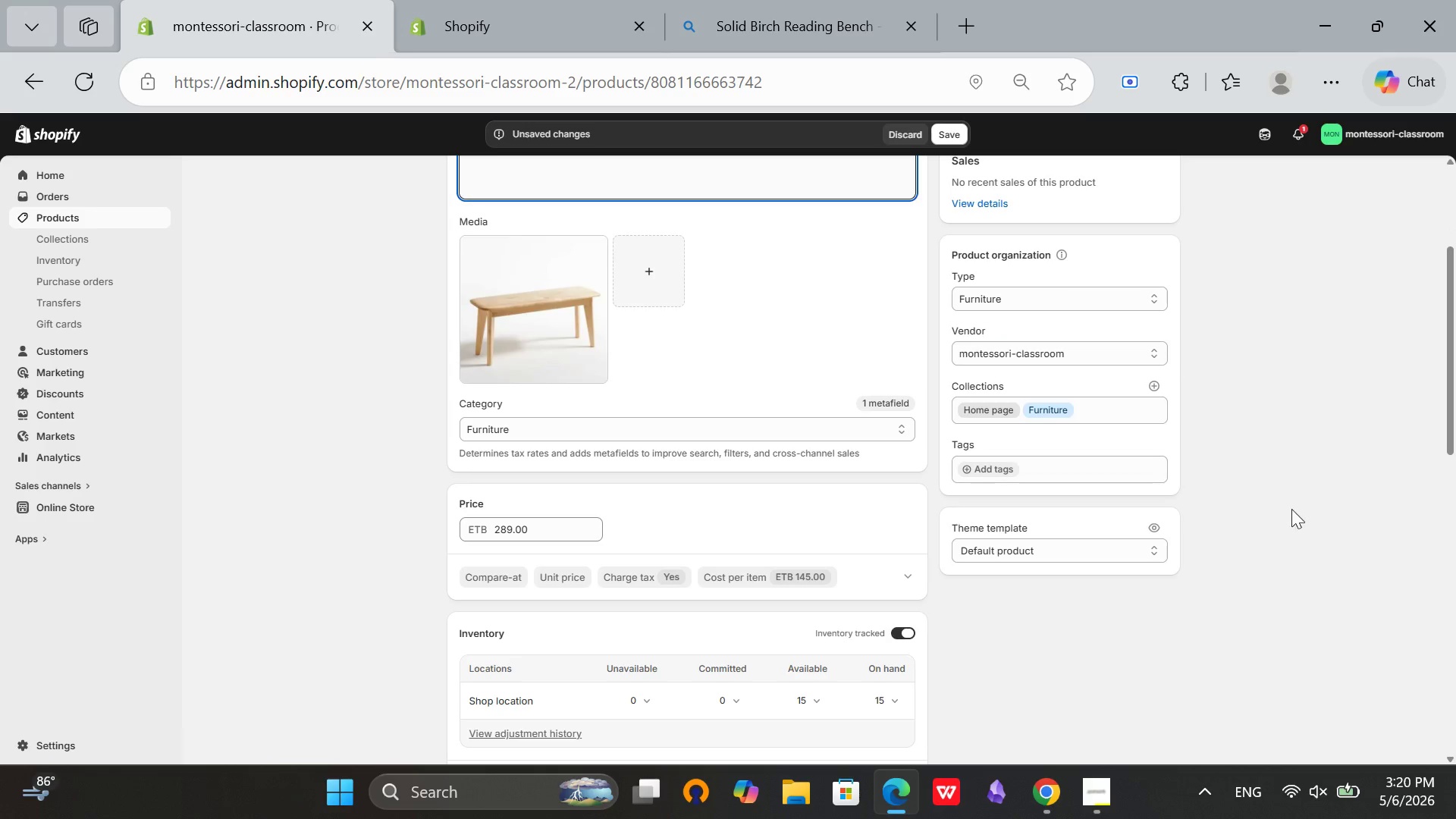 
scroll: coordinate [1030, 181], scroll_direction: up, amount: 6.0
 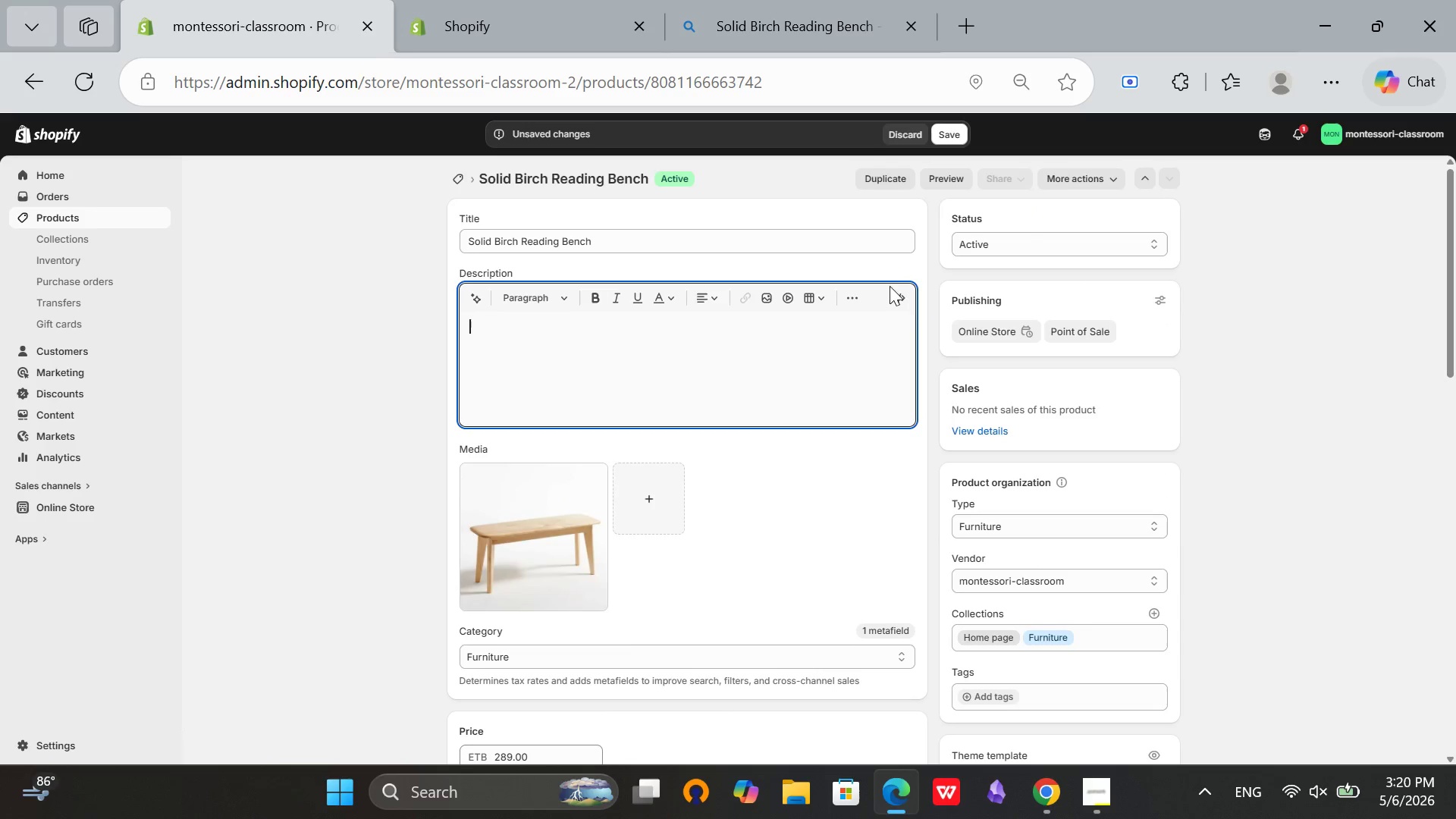 
left_click([901, 290])
 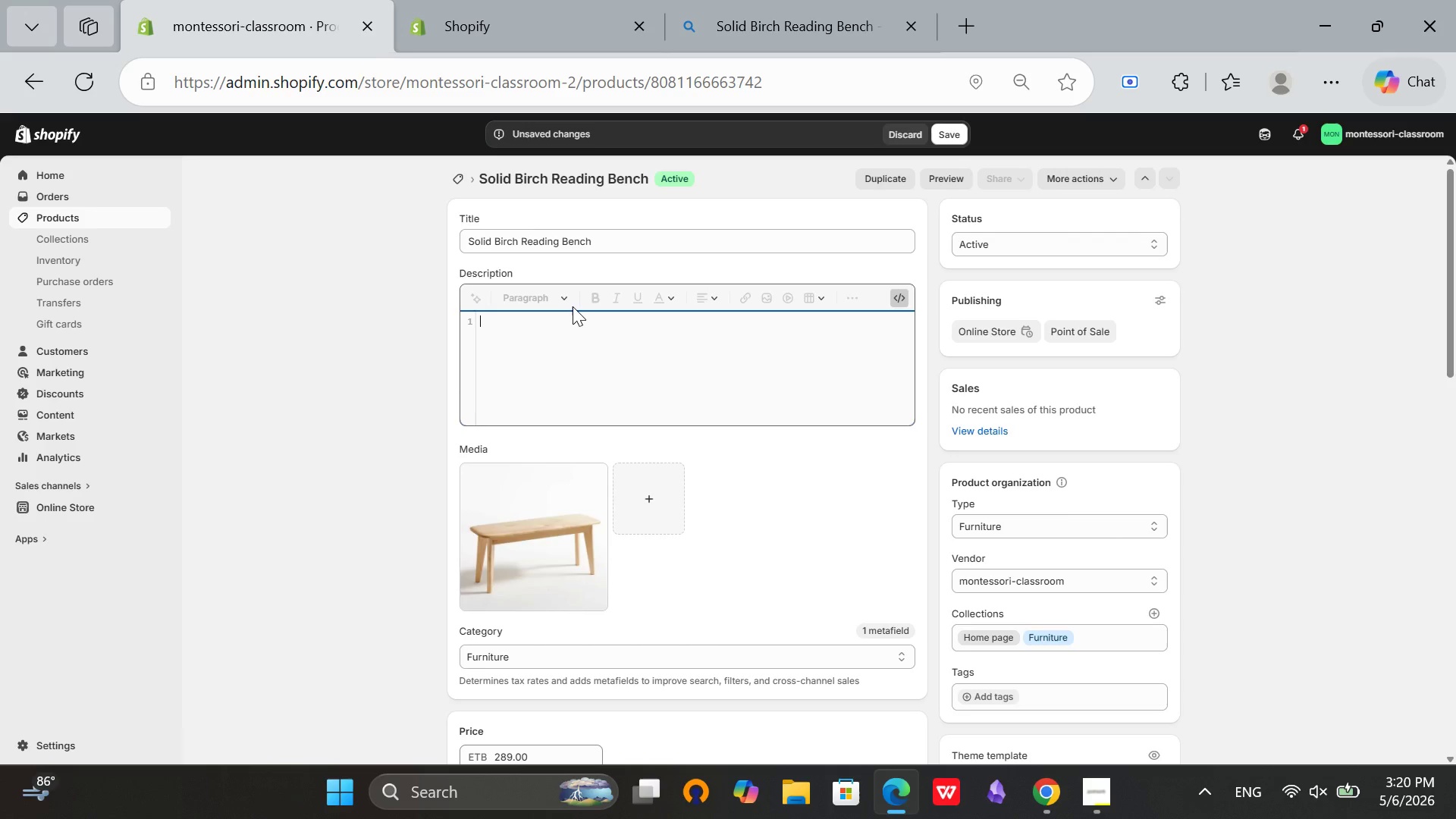 
type(<div)
 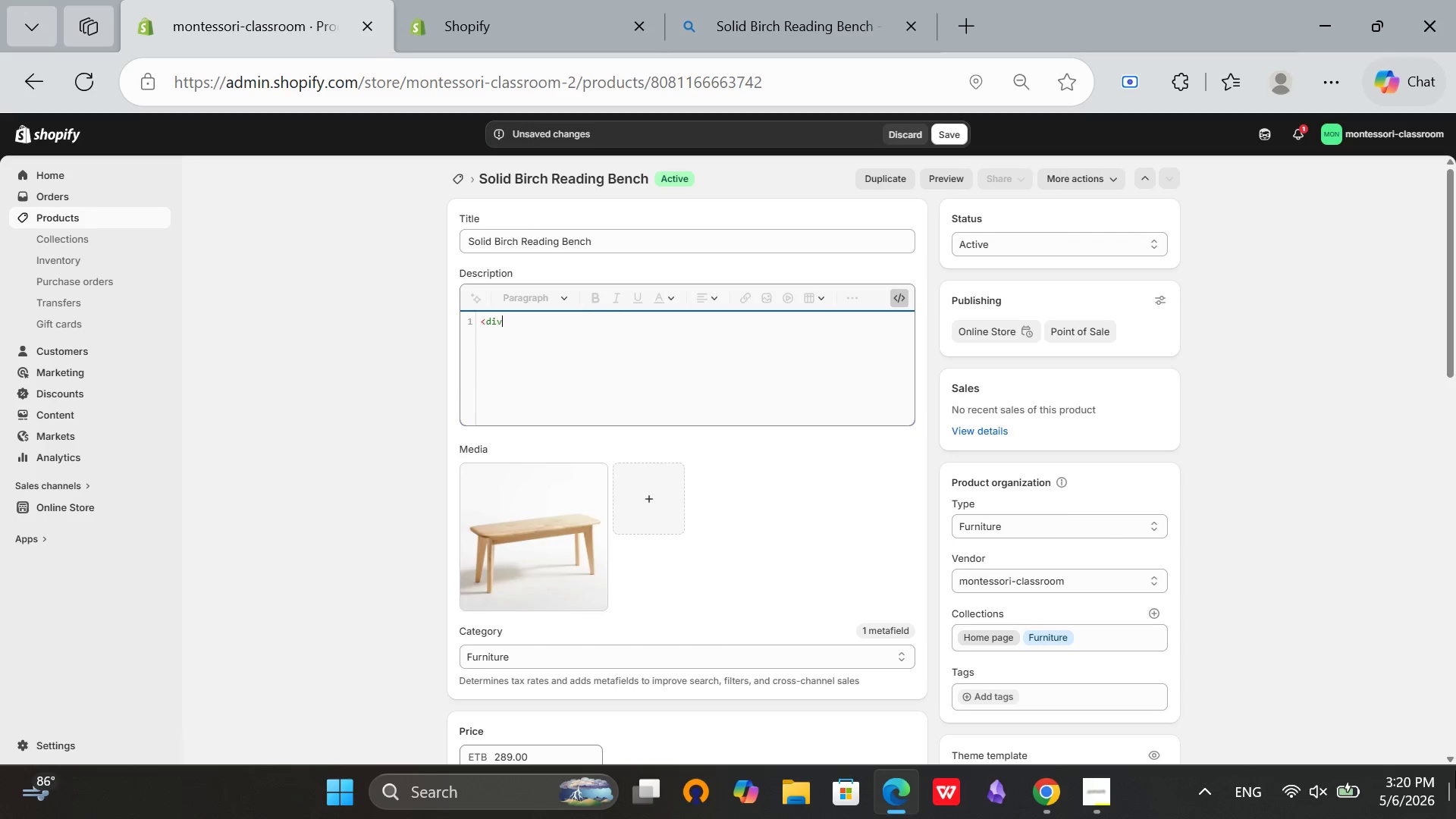 
type( class="product-description)
 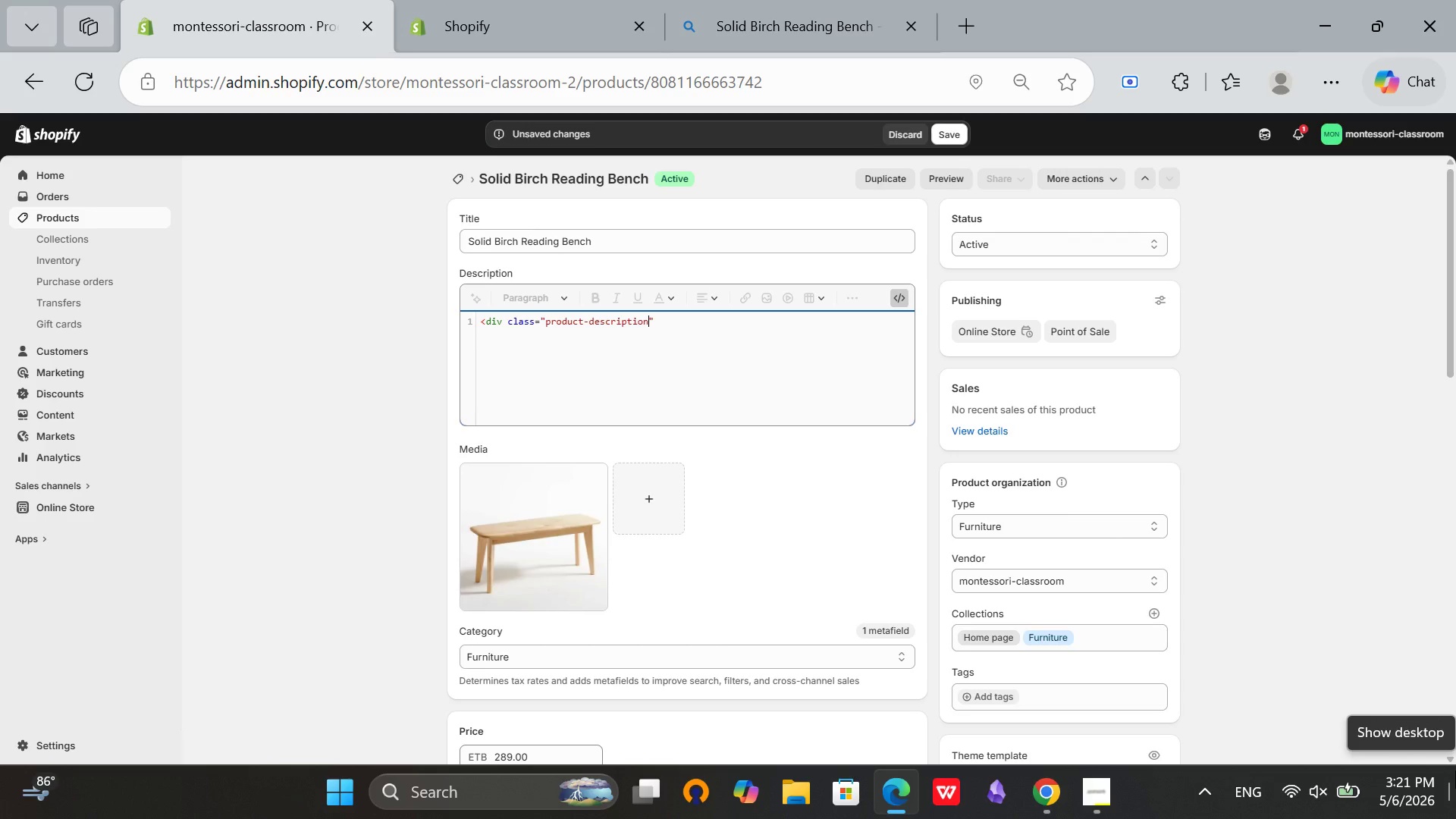 
key(ArrowRight)
 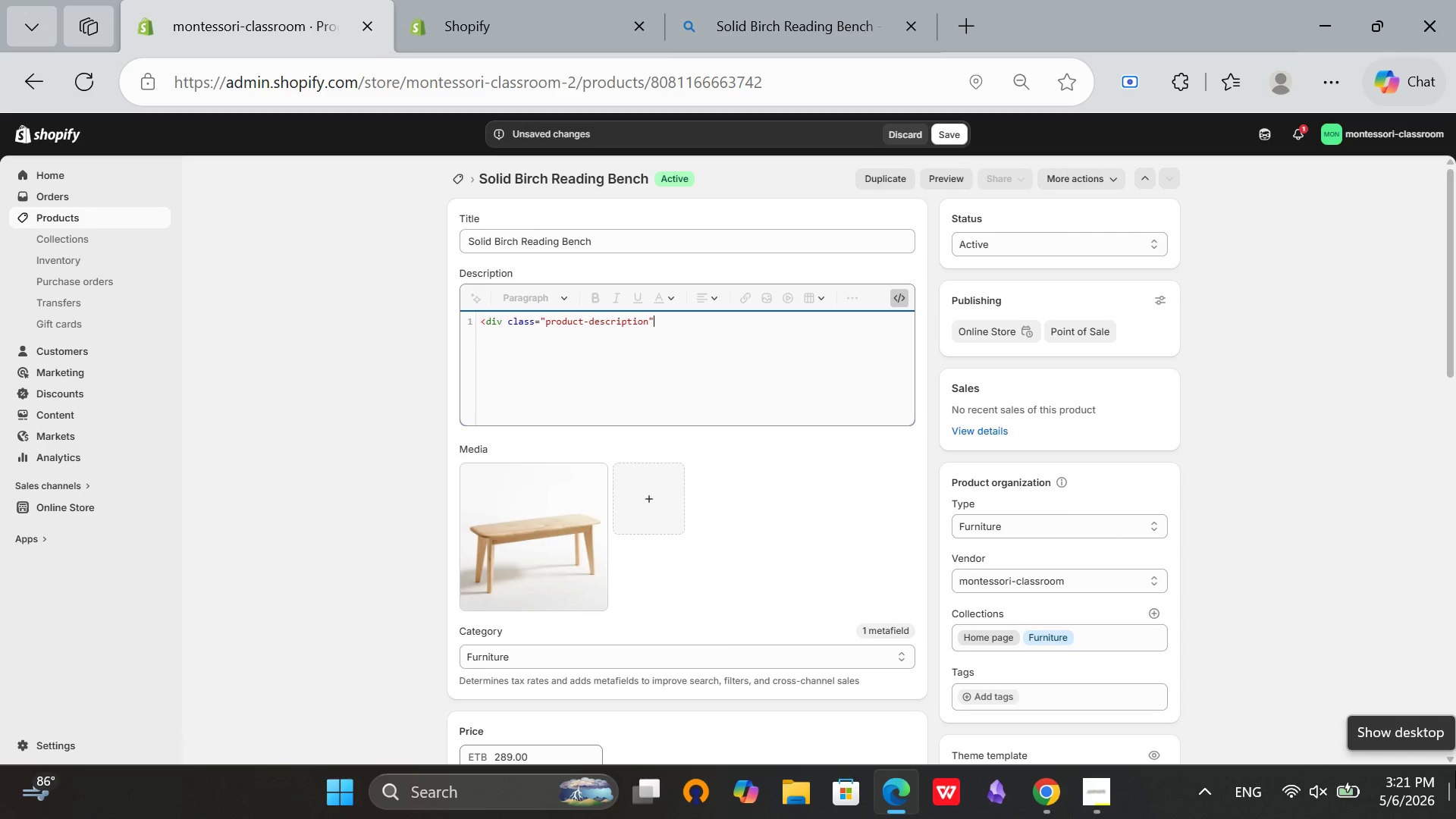 
key(Shift+Period)
 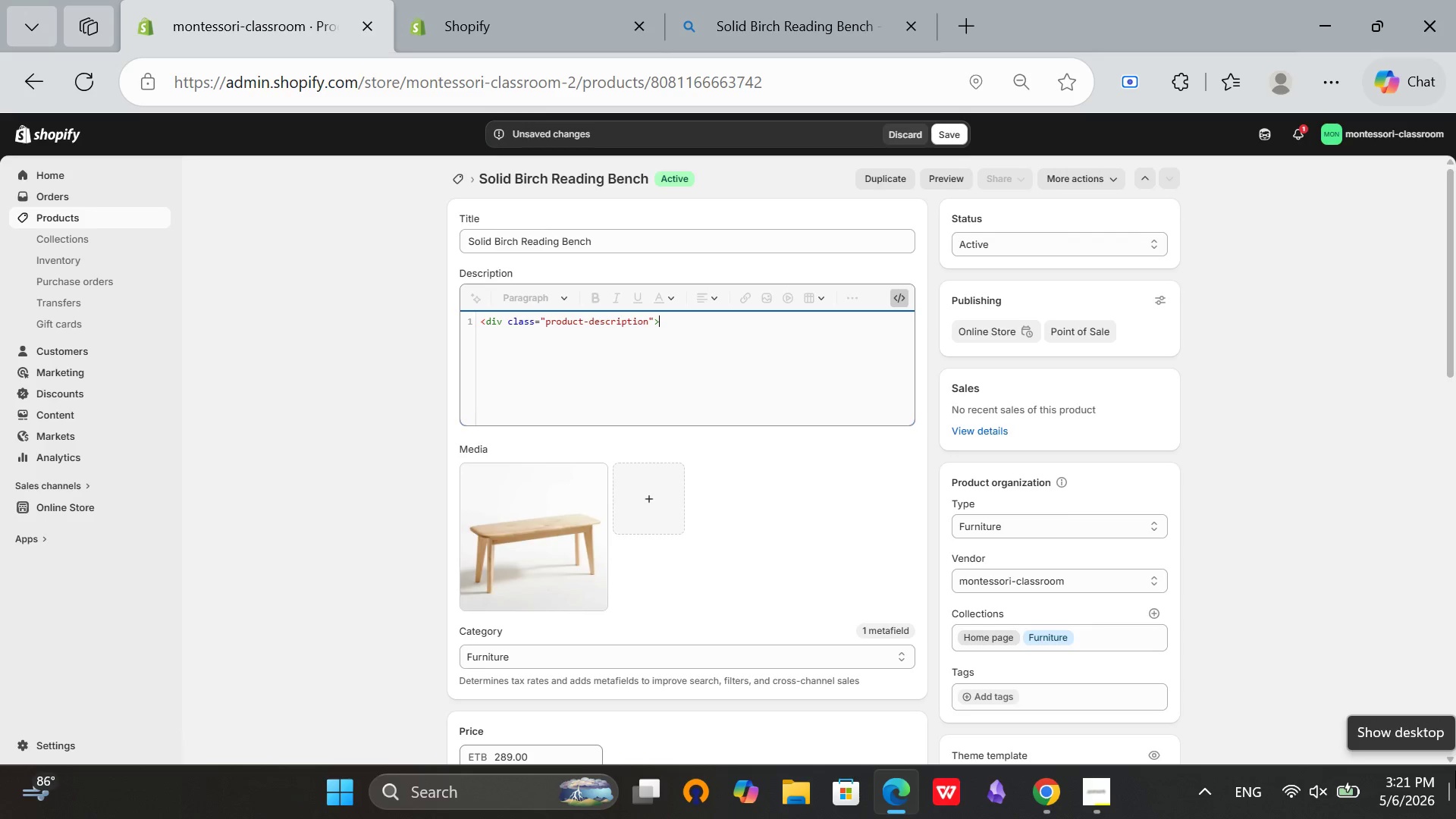 
key(Enter)
 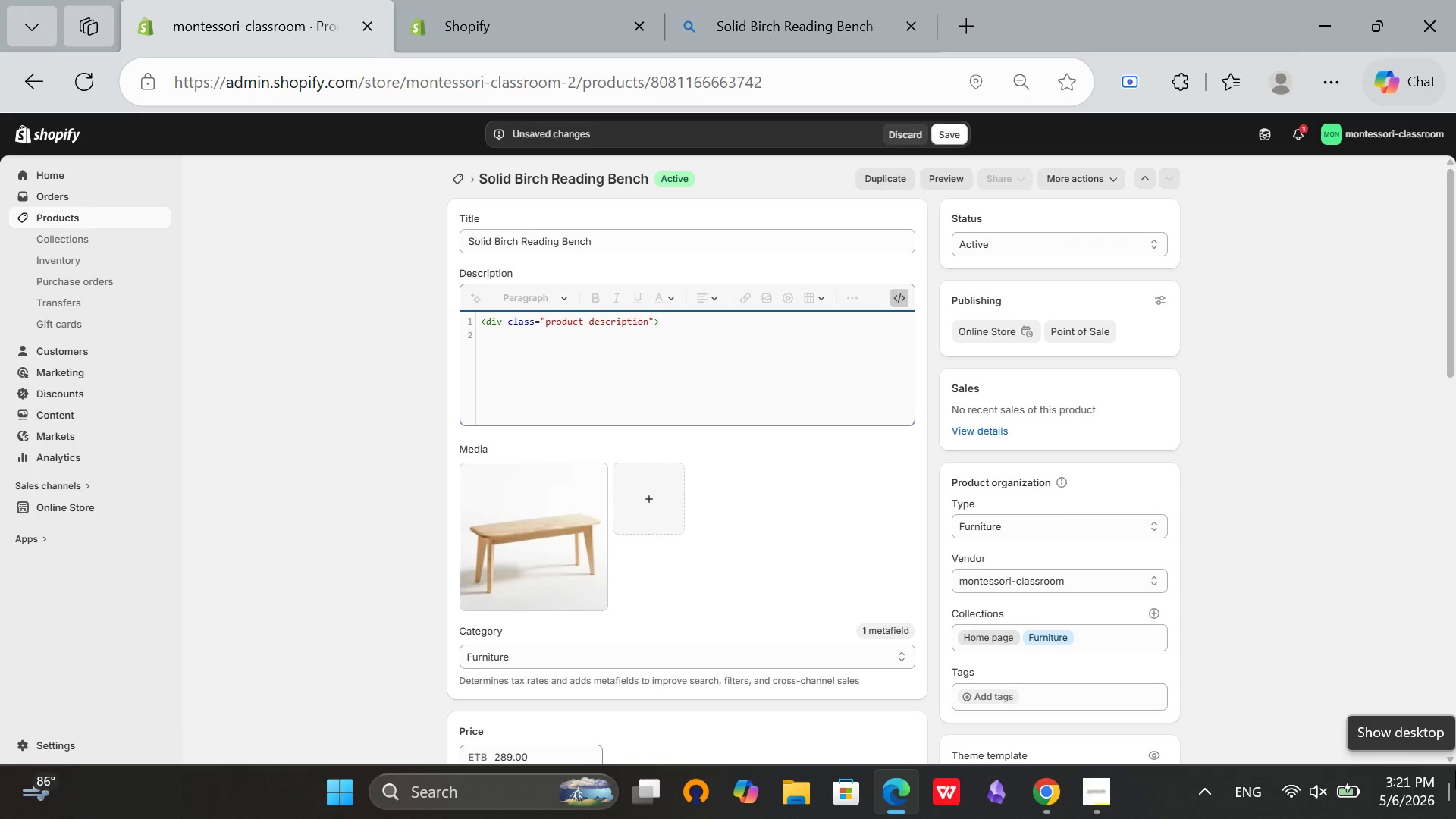 
key(Backspace)
type(<h3>AU)
key(Backspace)
type(uh)
key(Backspace)
type(thentic Montessori Fi)
key(Backspace)
type(urniture for Your Classroom</h3>)
 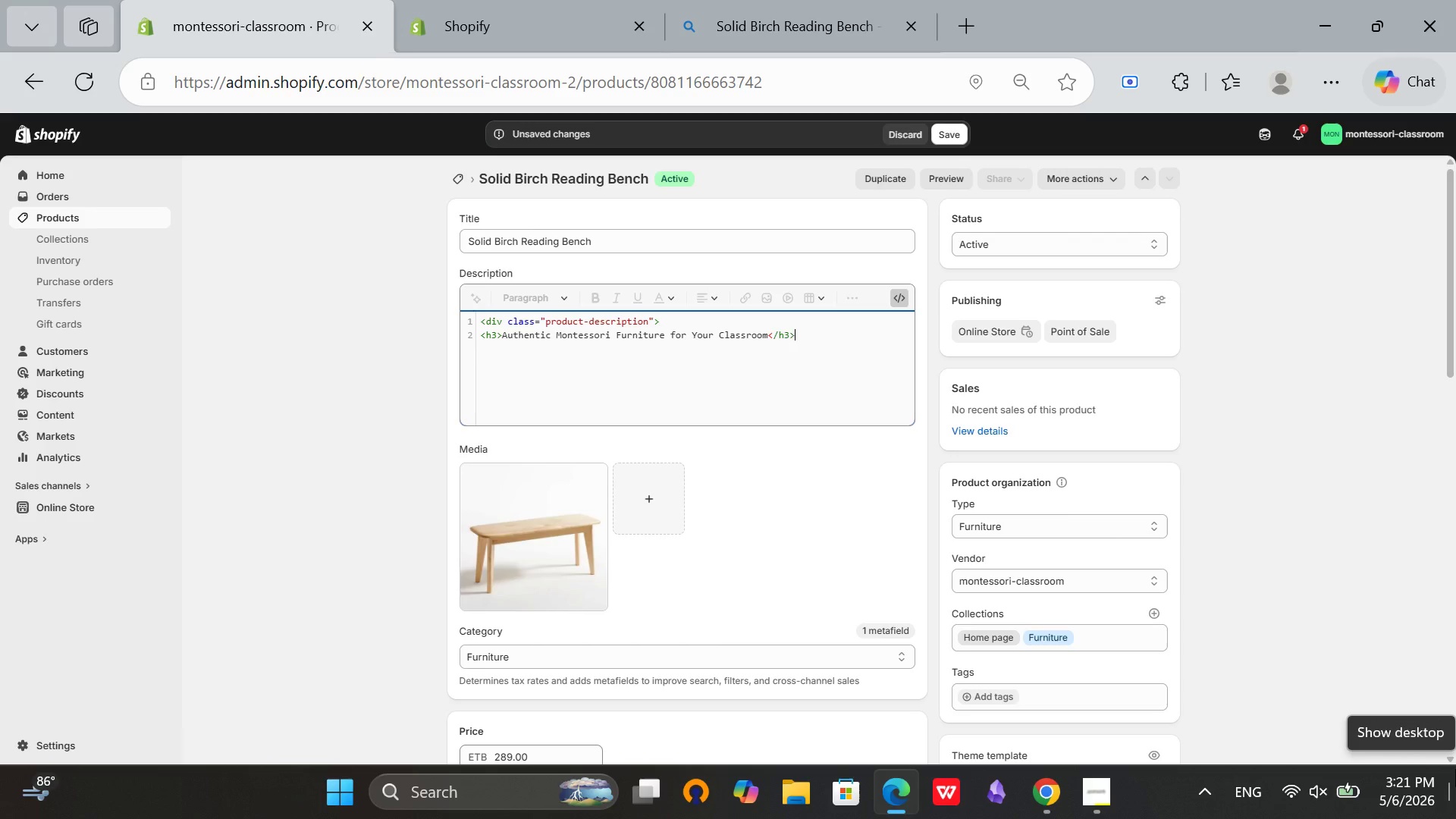 
key(Enter)
 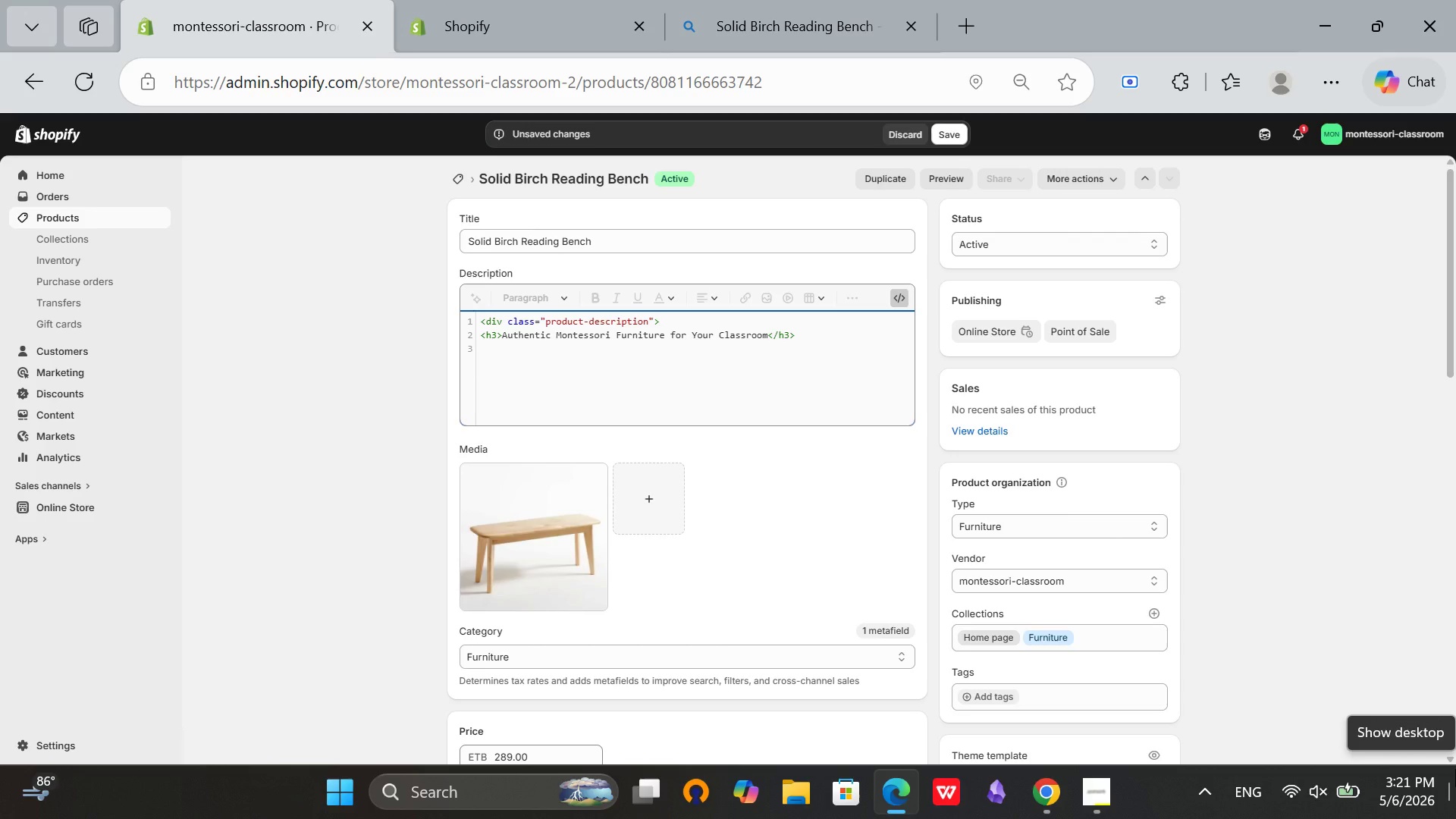 
type(<p>c)
key(Backspace)
type(Crafted from sustainably harvested solid birch wood, this reading bench invites children to create their)
key(Backspace)
key(Backspace)
key(Backspace)
type(eir own cozy reading )
 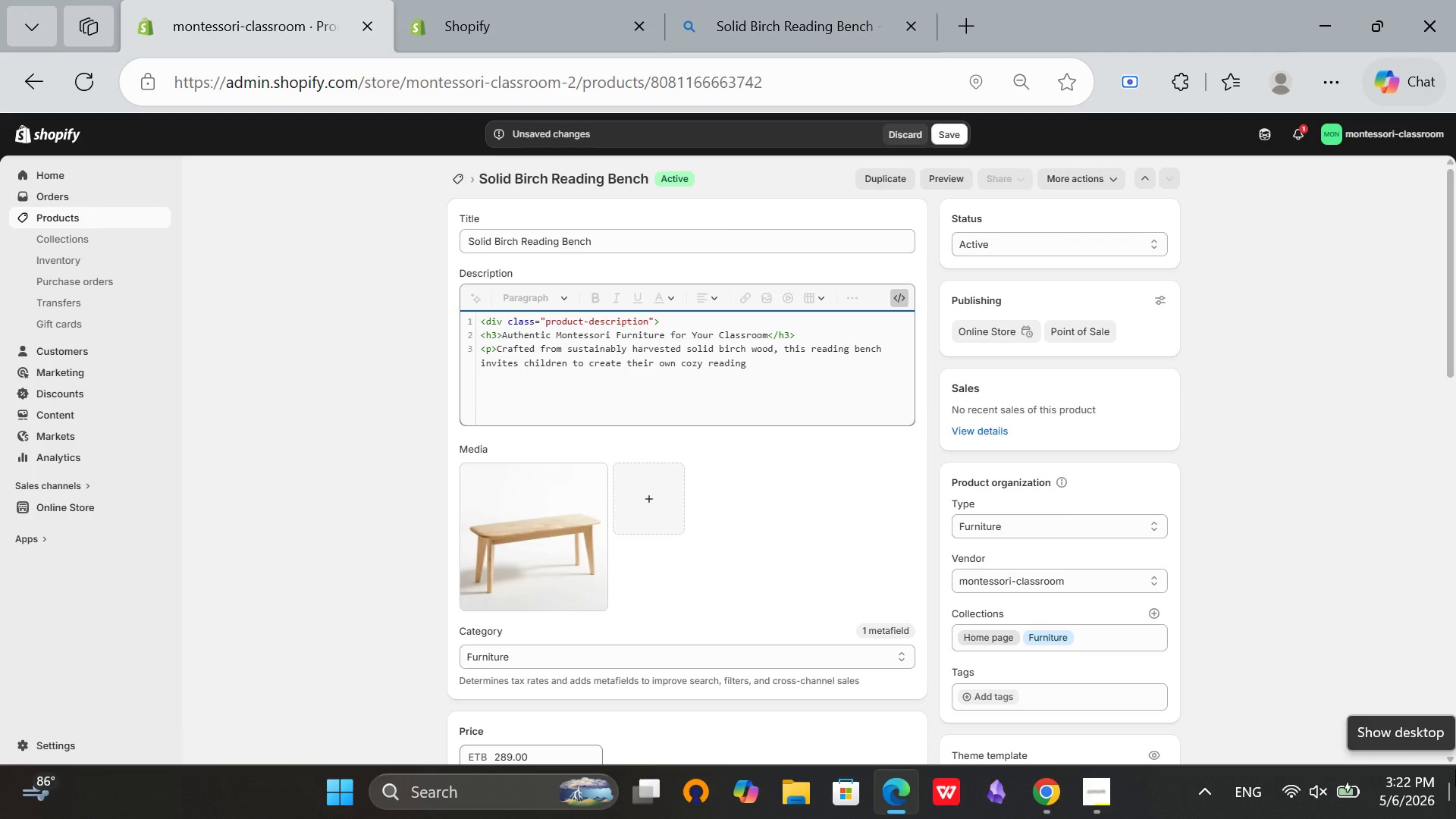 
wait(7.28)
 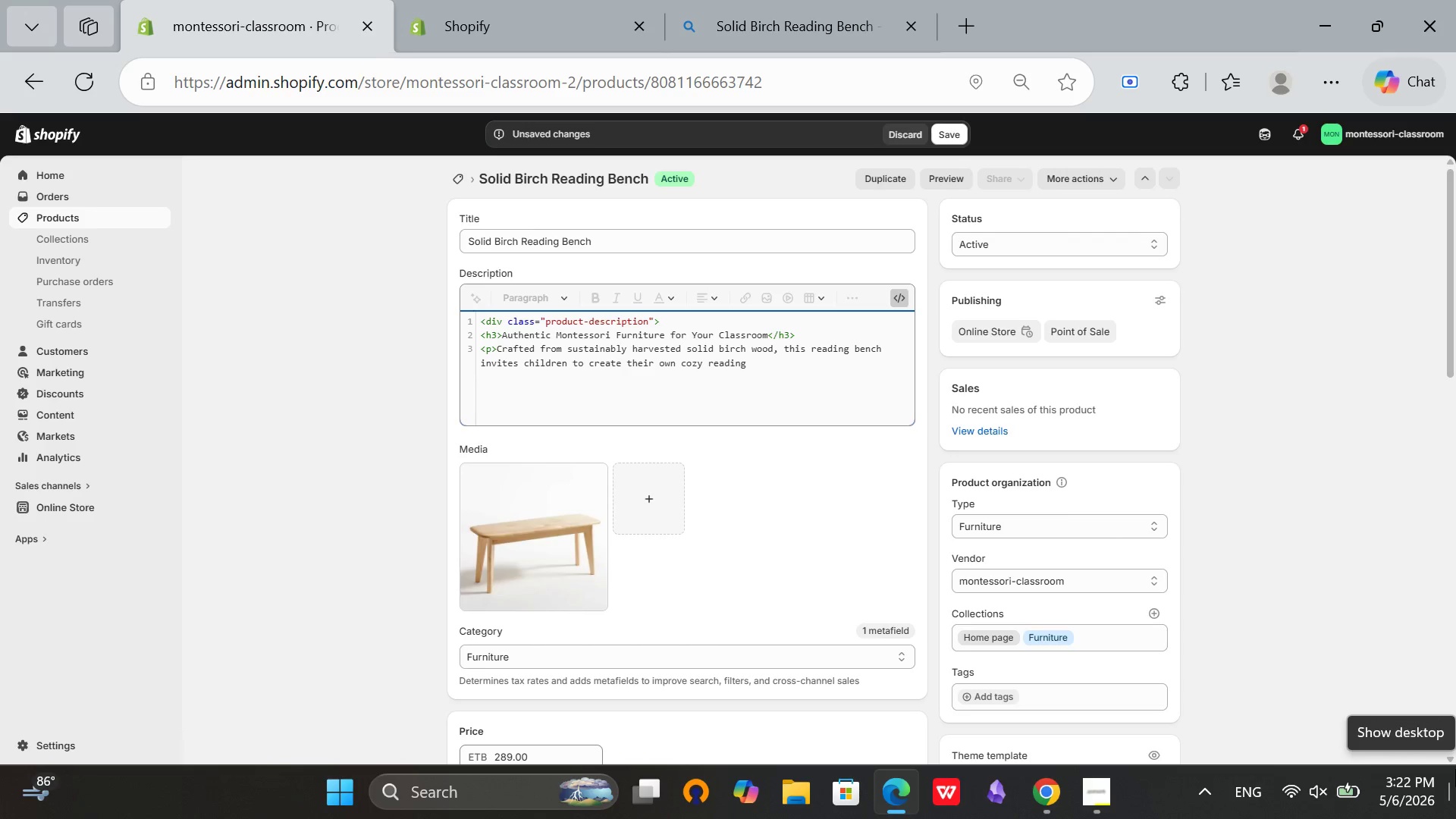 
type(nook. The low height )
 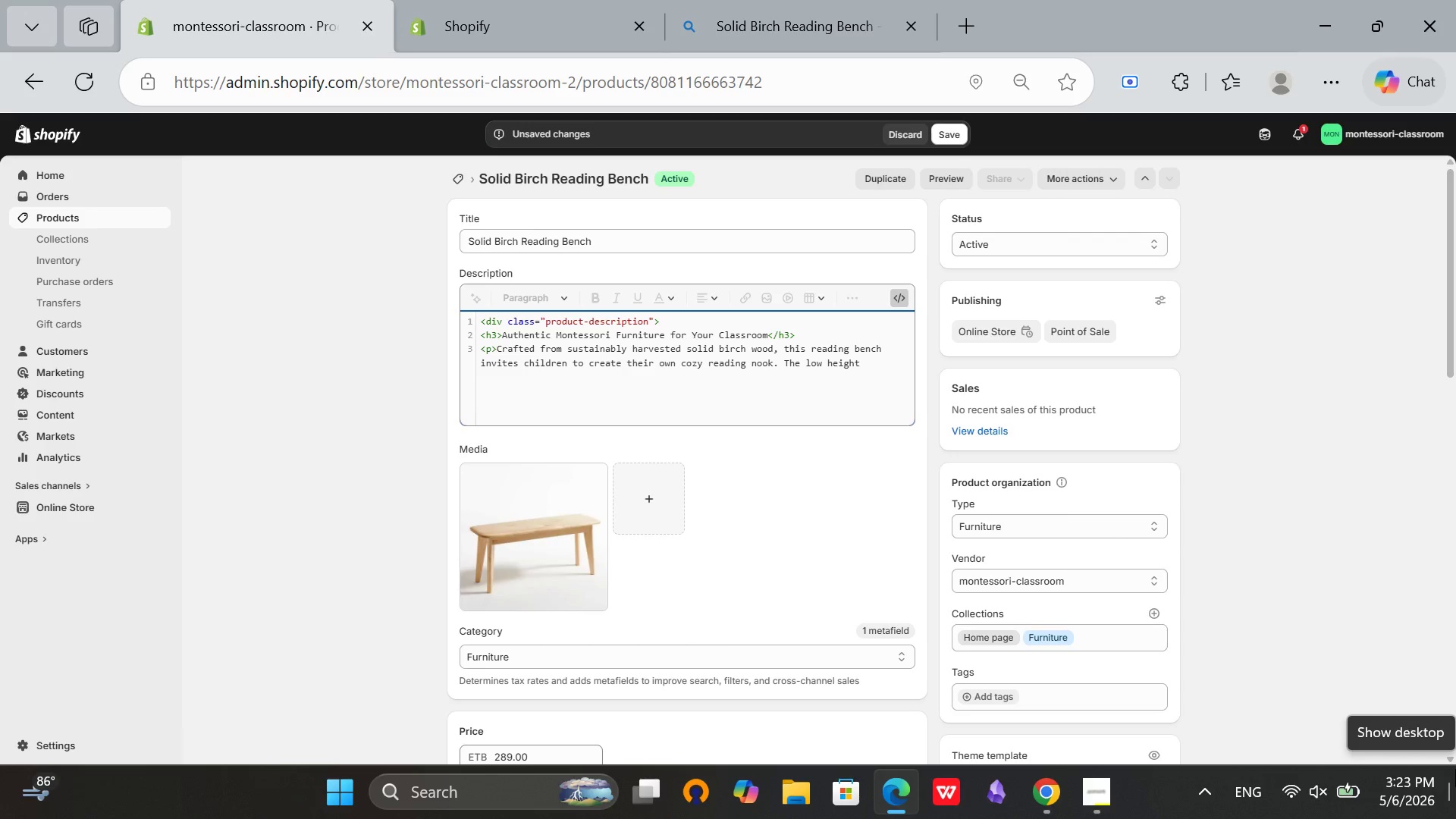 
type((90 cm)
key(Backspace)
key(Backspace)
key(Backspace)
type(cm)
 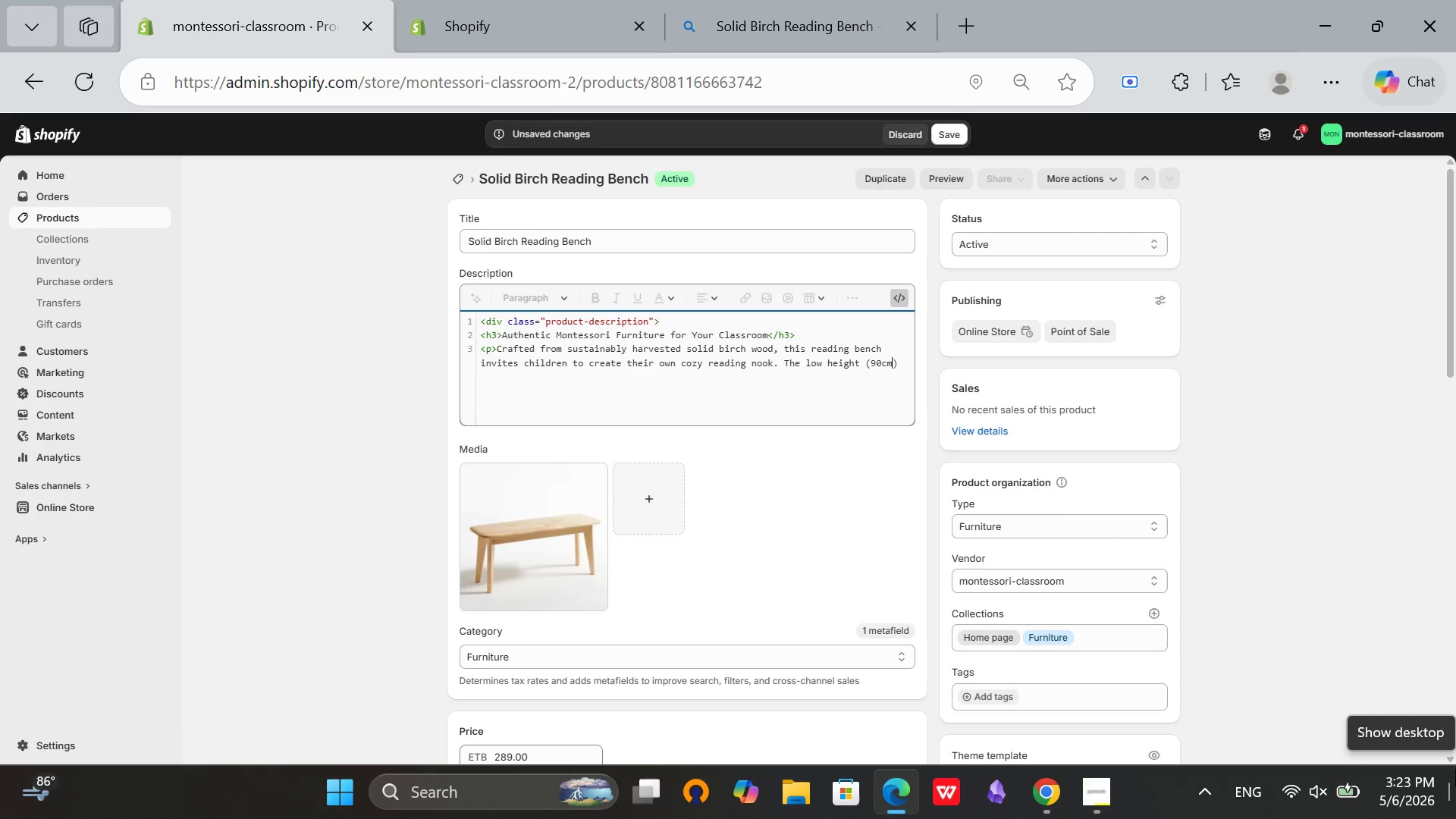 
key(ArrowRight)
 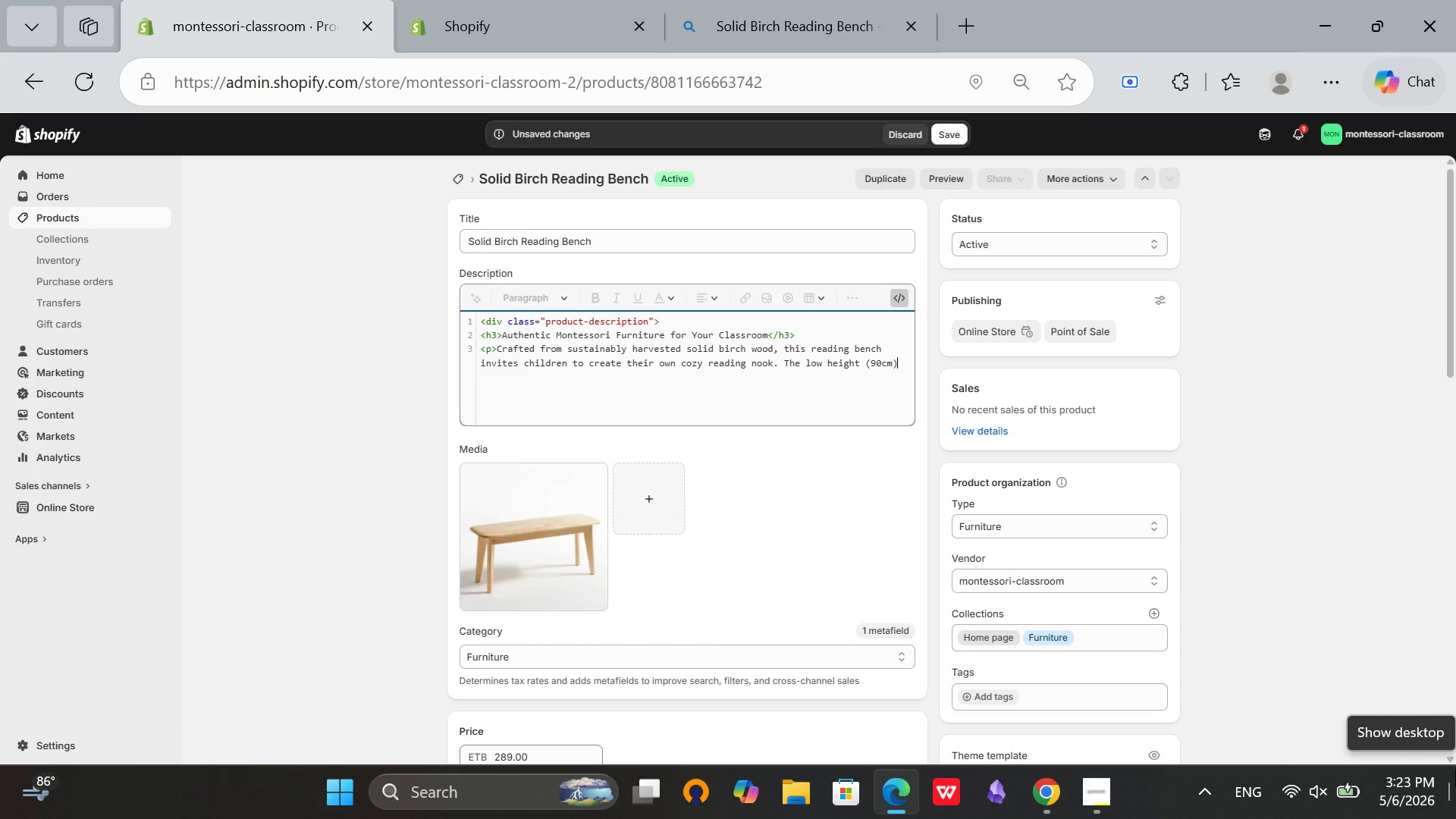 
type( allows toddlers to sit and stand inde)
key(Backspace)
 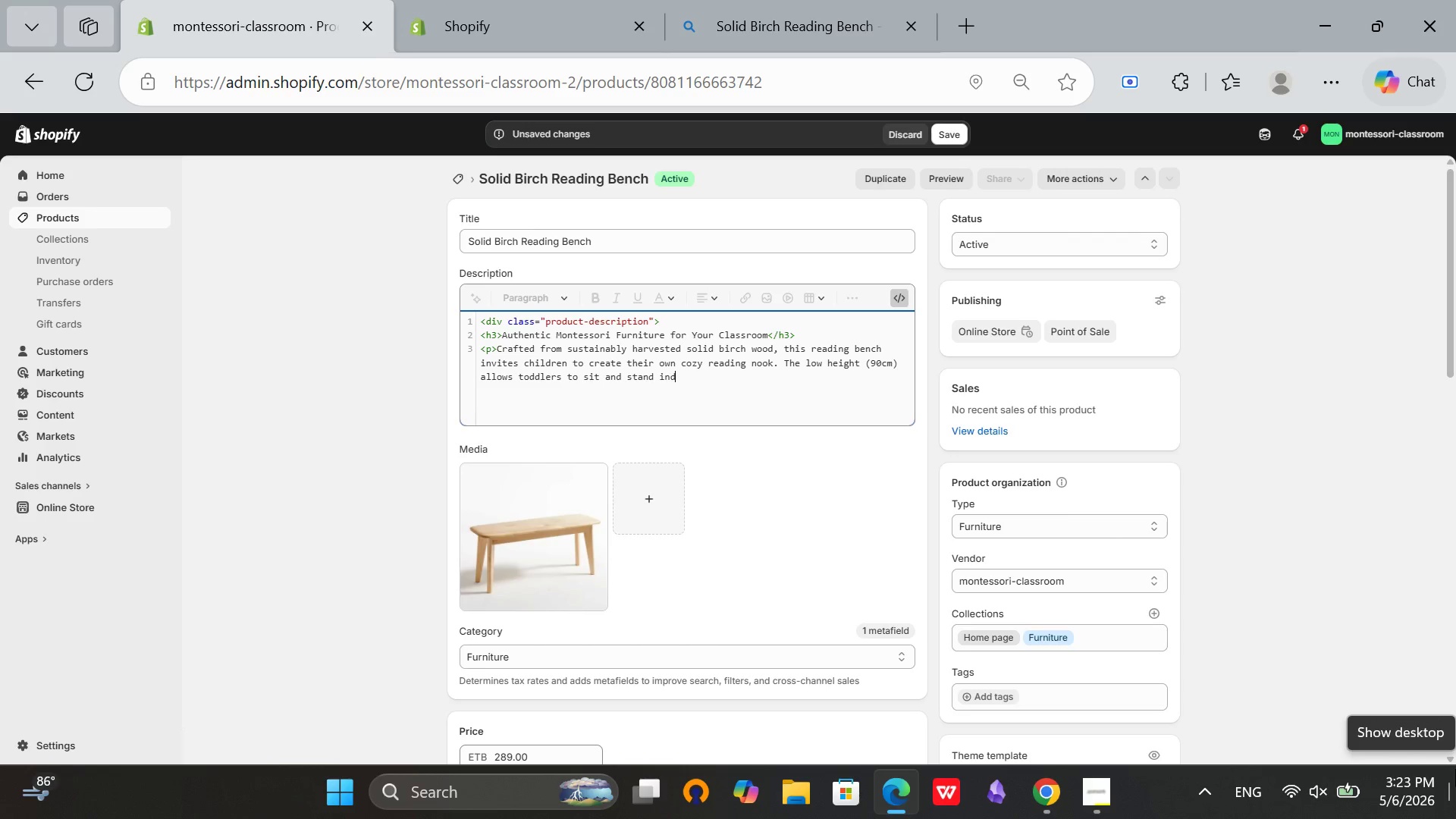 
type(ependenty, supporting Montessori principles)
 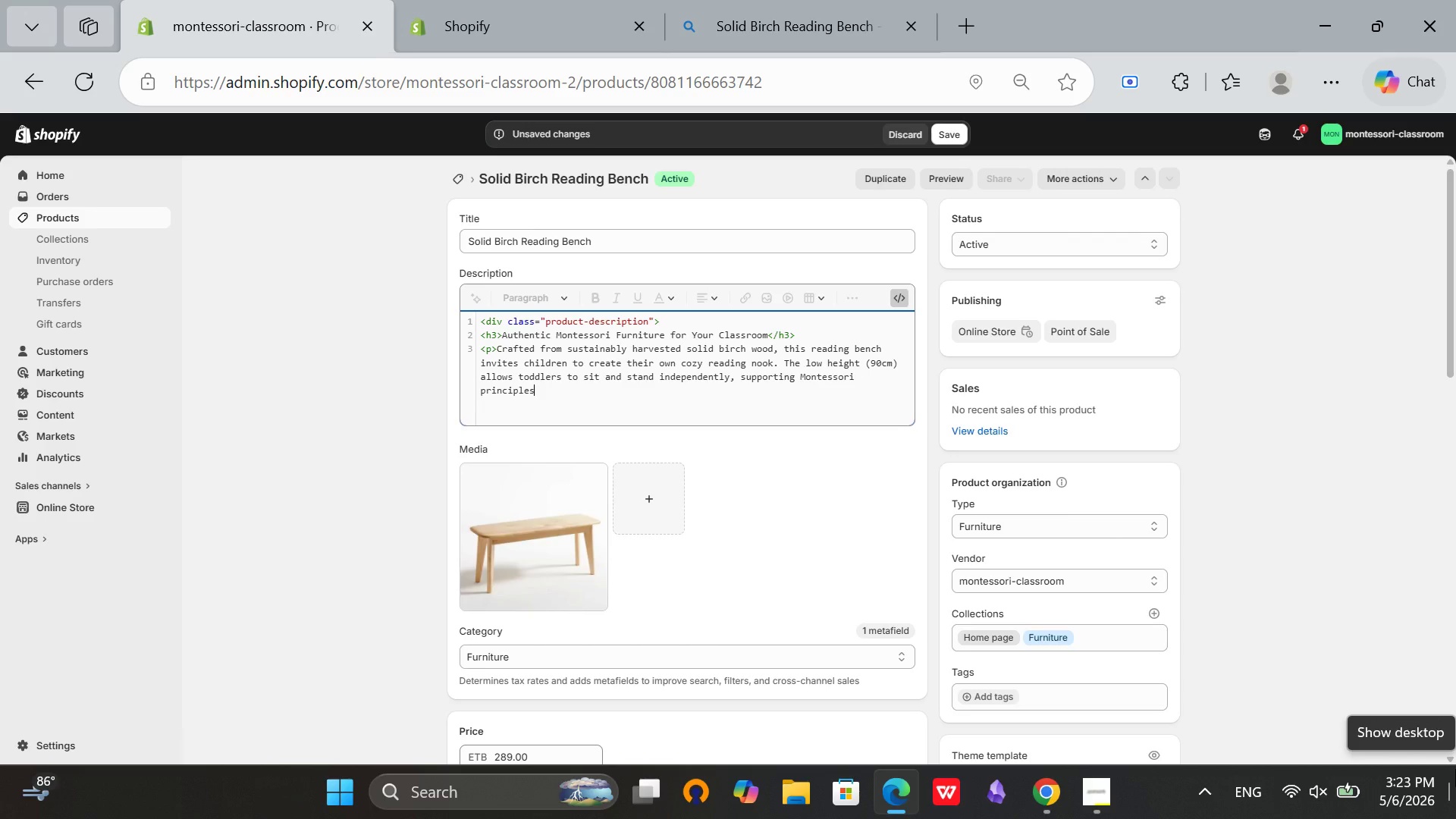 
key(Space)
 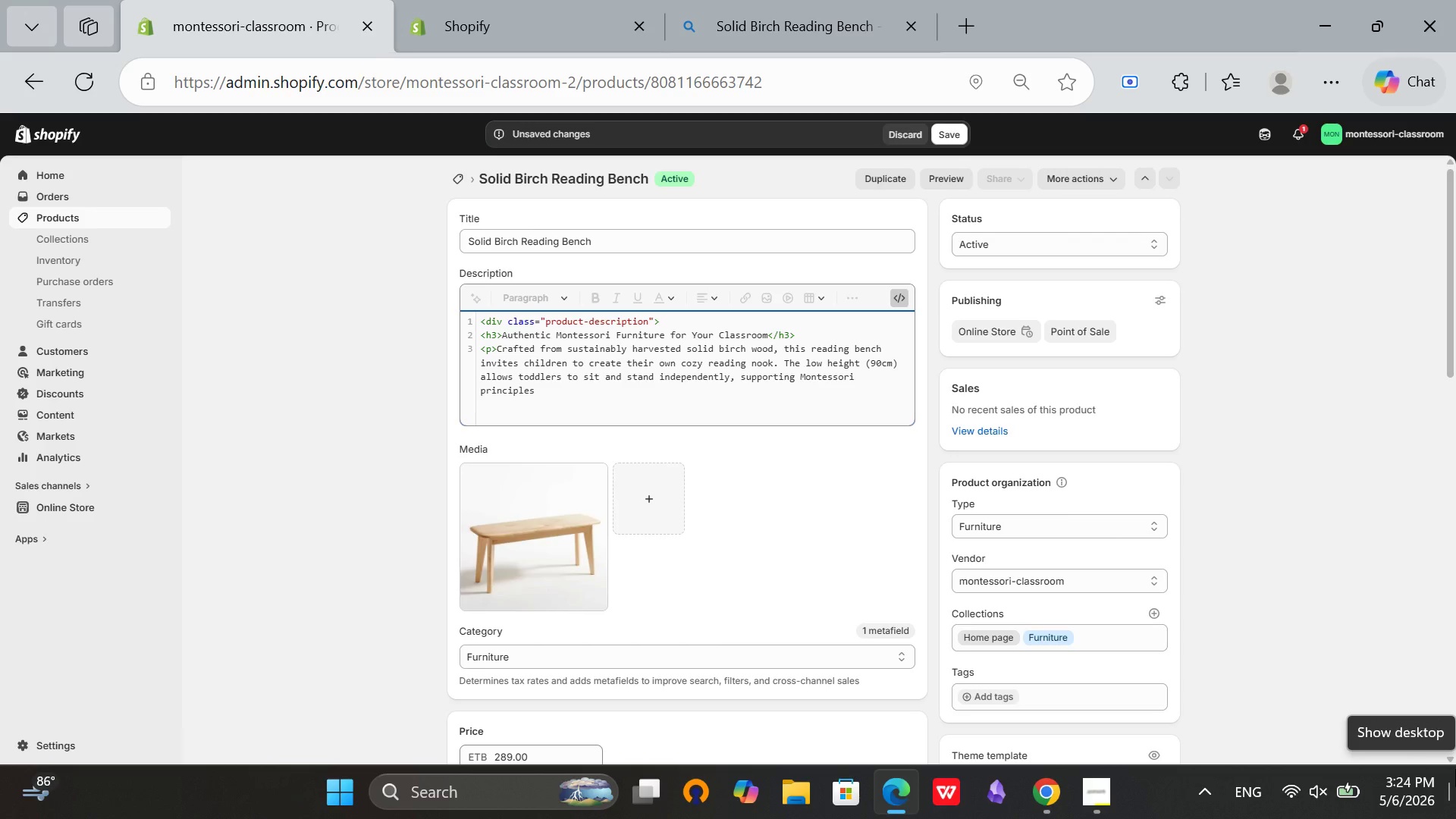 
wait(6.34)
 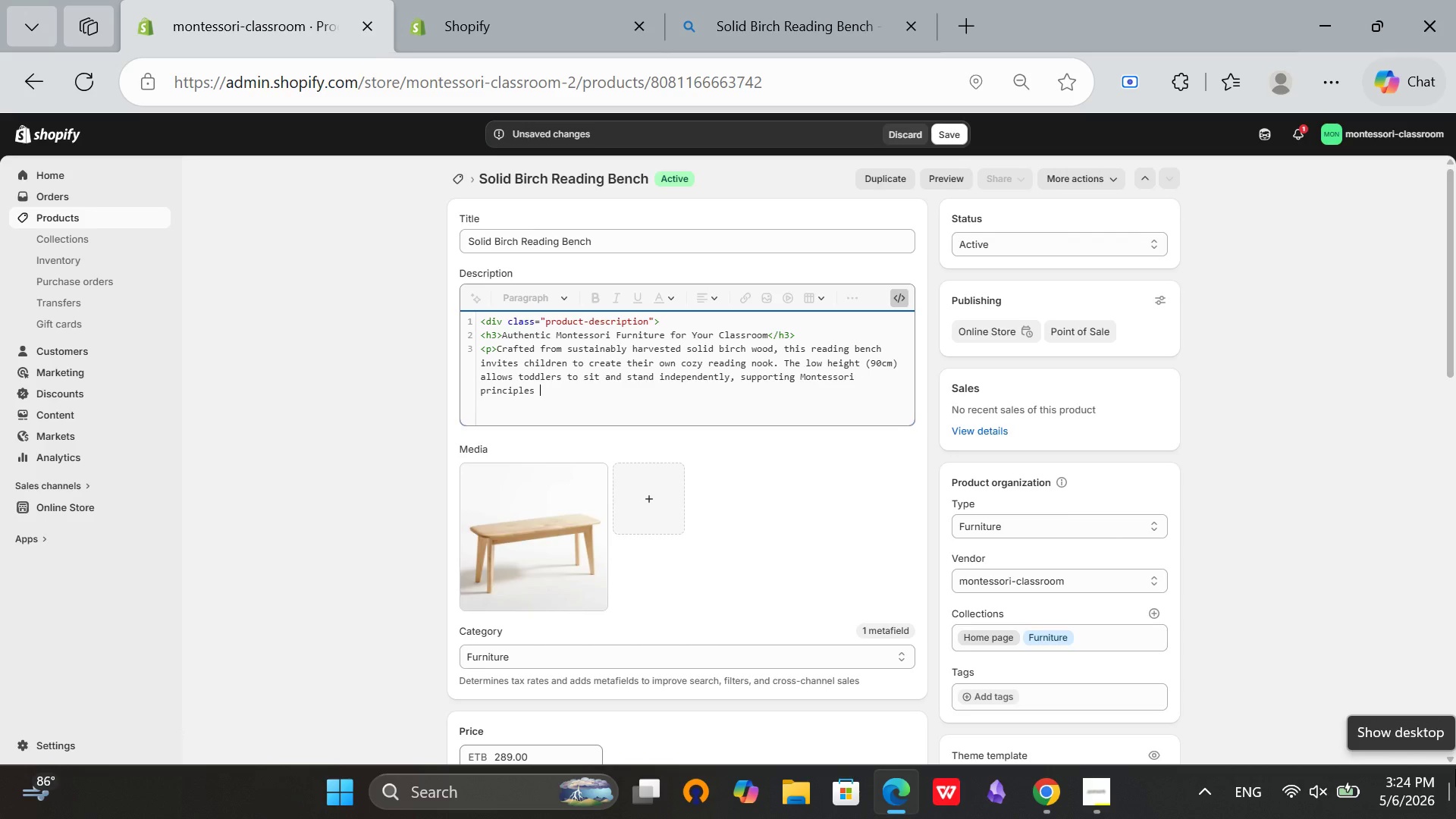 
type(of freedom of moveme)
key(Backspace)
key(Backspace)
type(ment n)
key(Backspace)
type(and )
 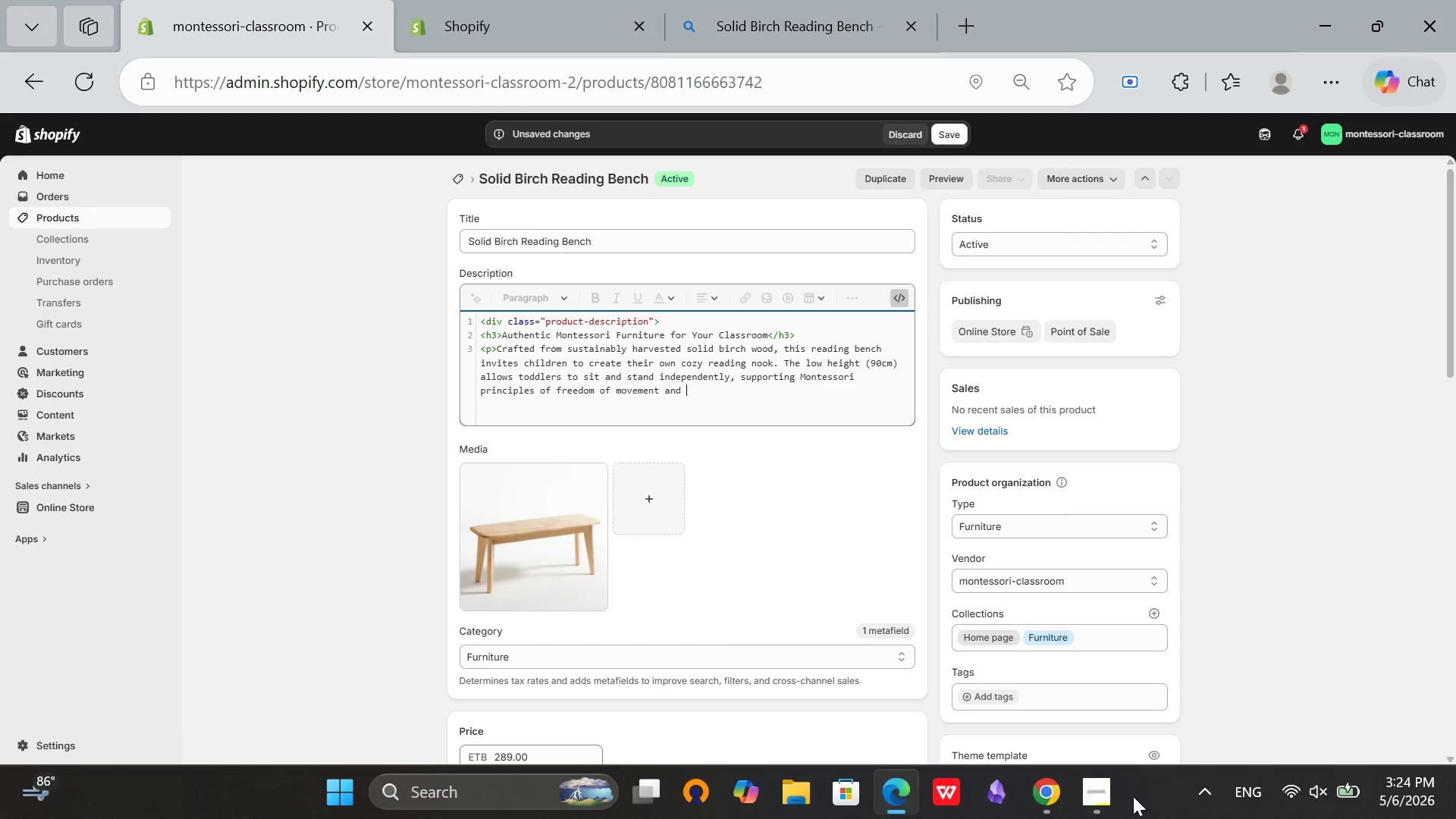 
left_click([1110, 789])